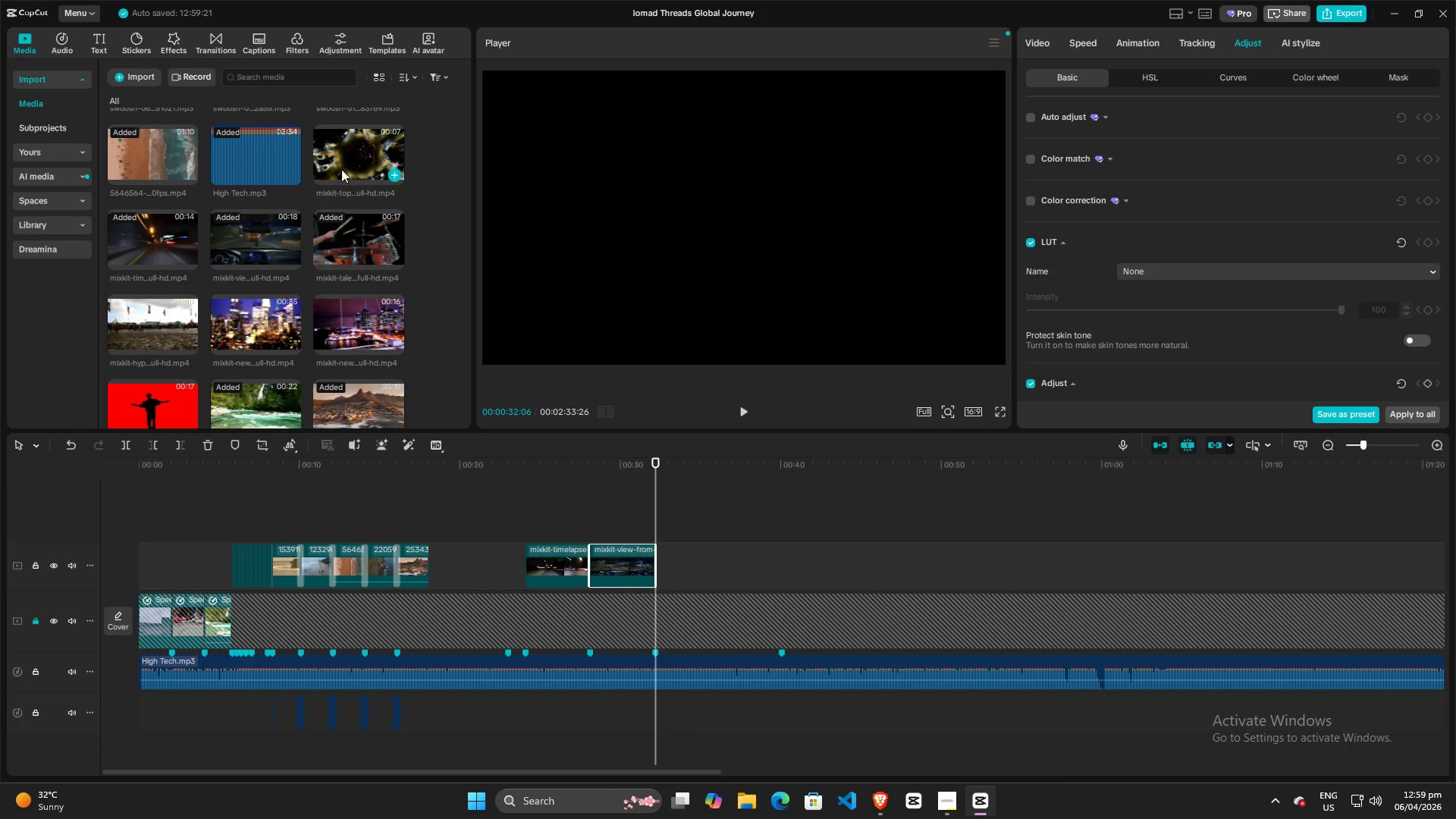 
left_click_drag(start_coordinate=[339, 161], to_coordinate=[659, 567])
 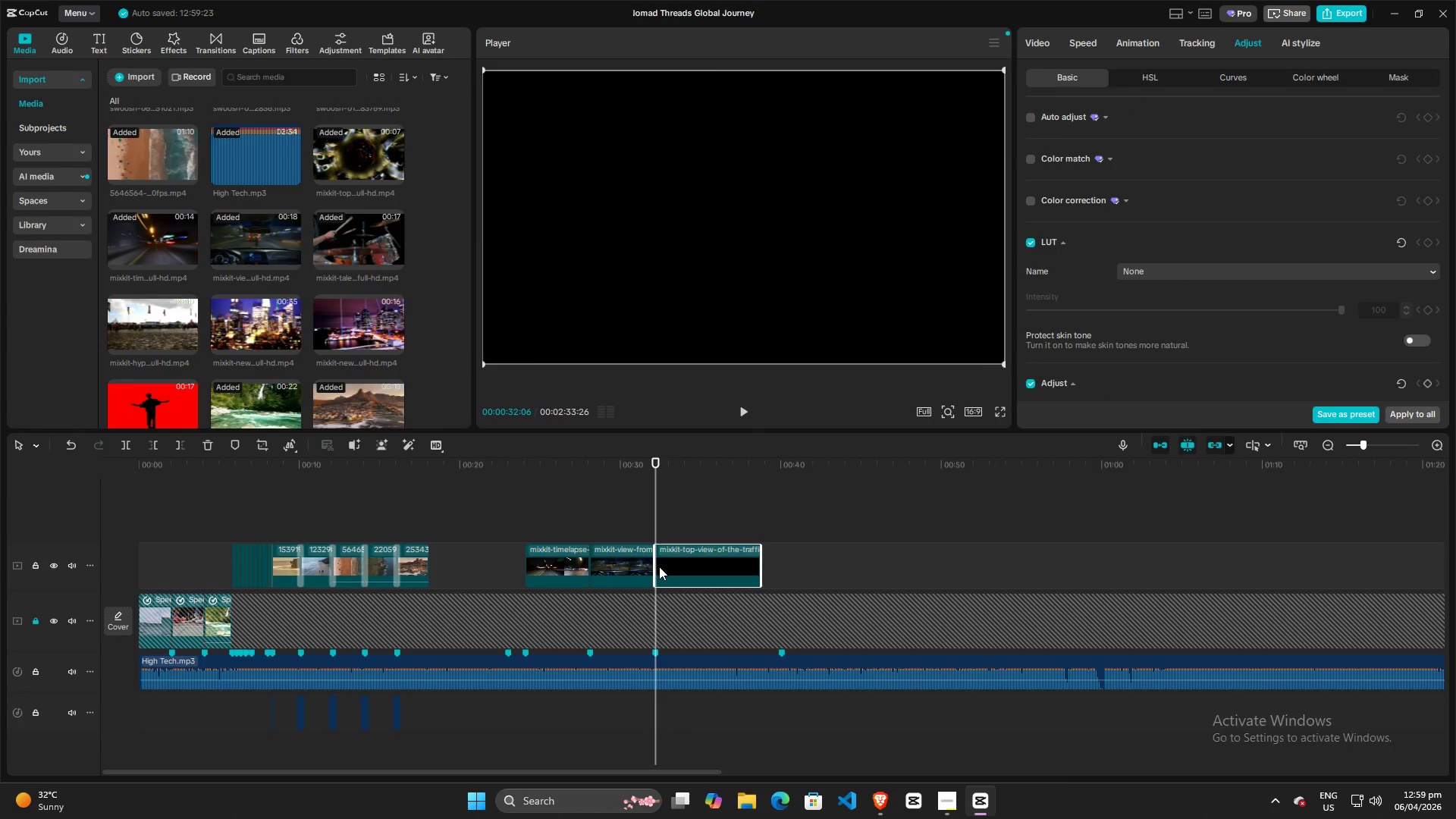 
key(Space)
 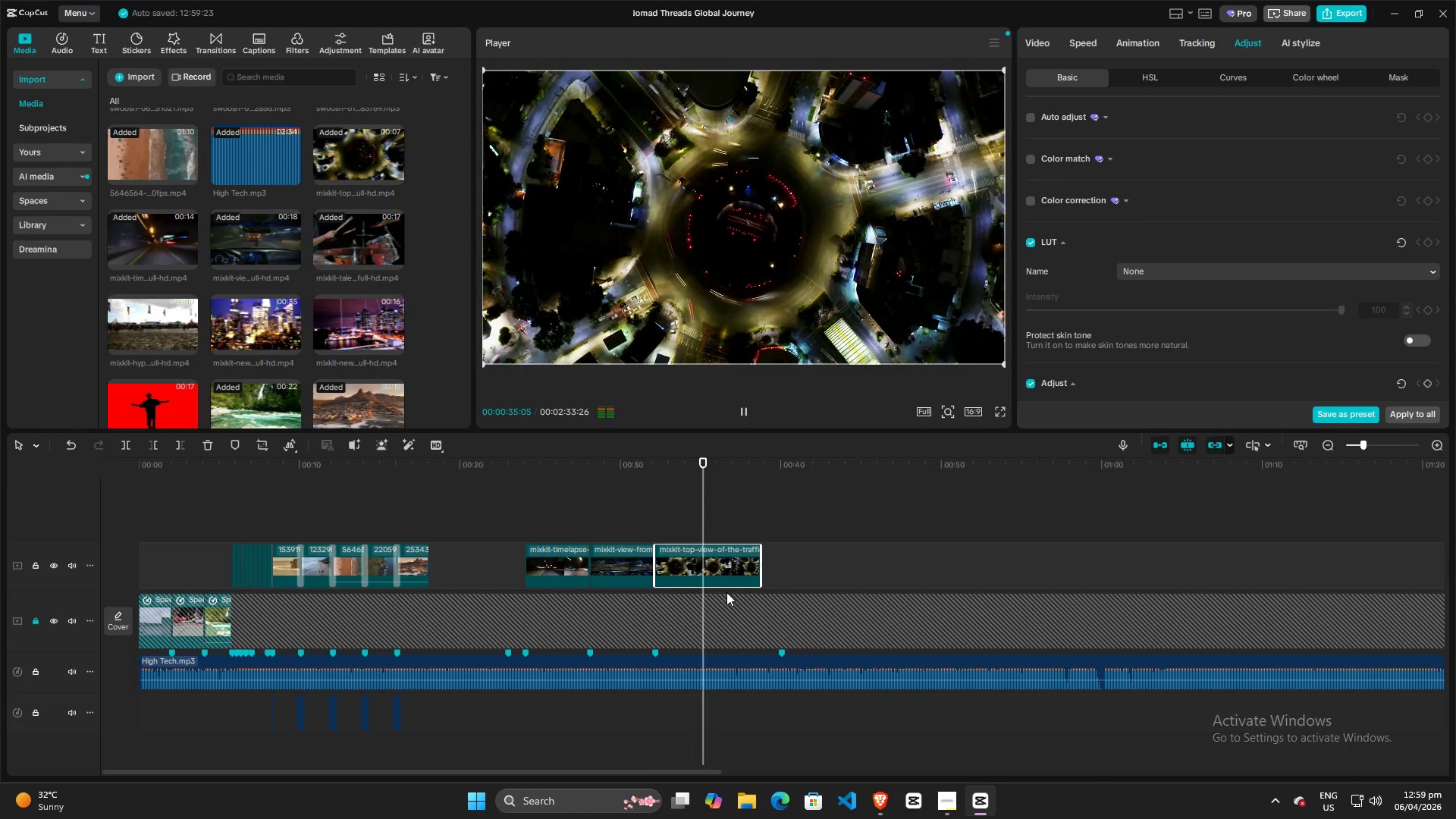 
key(Space)
 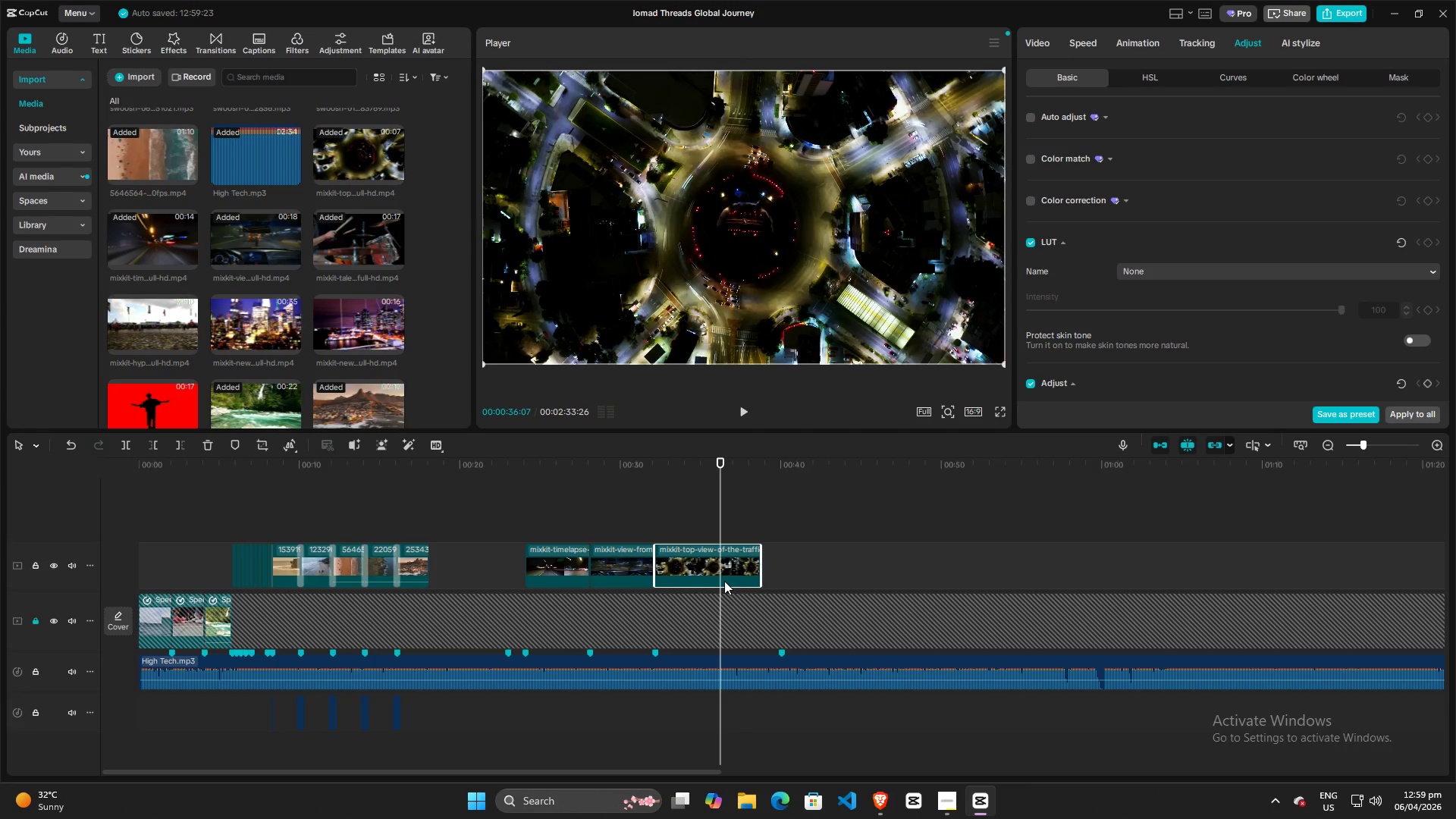 
key(Space)
 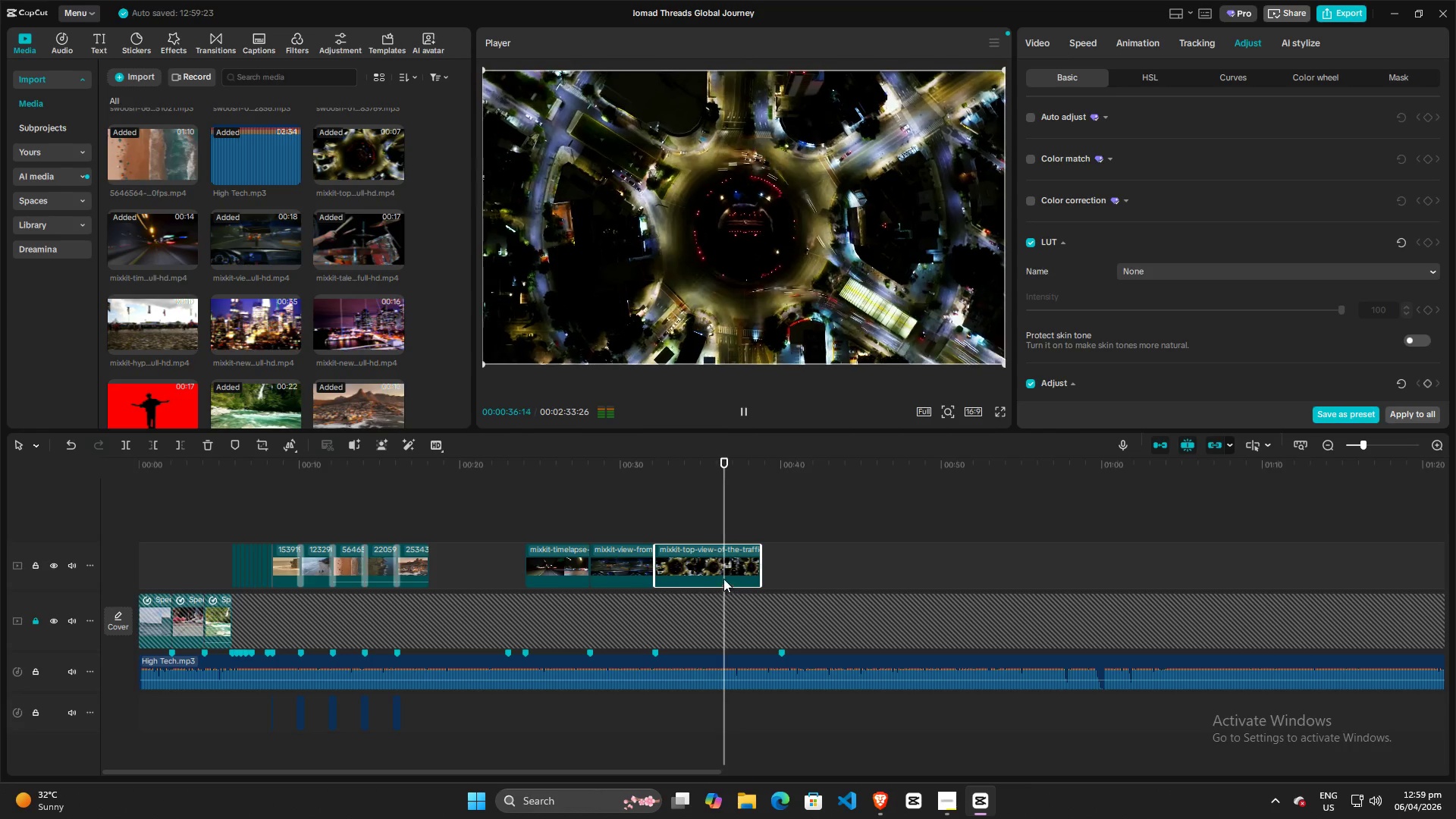 
key(Space)
 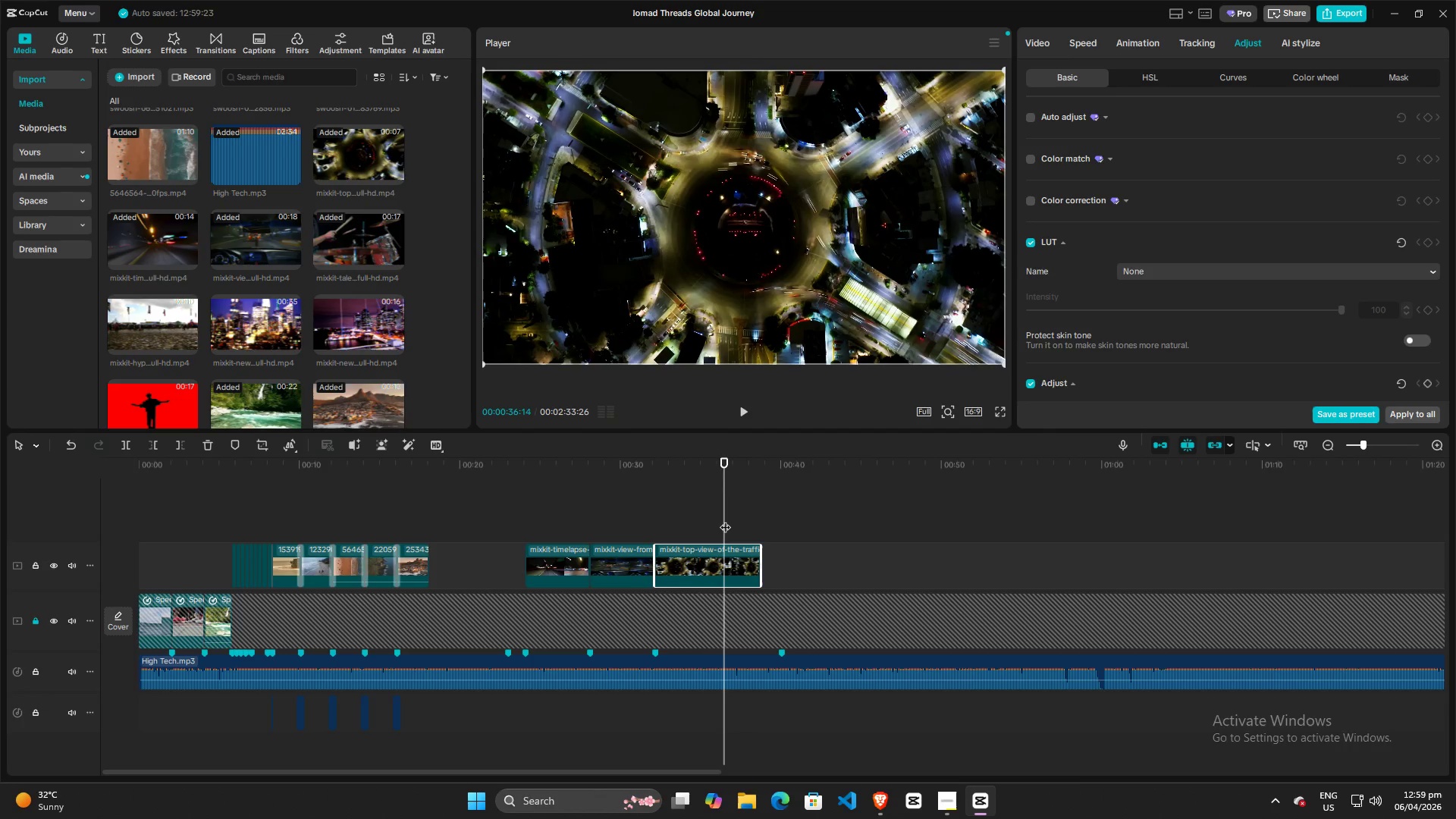 
left_click_drag(start_coordinate=[725, 519], to_coordinate=[646, 519])
 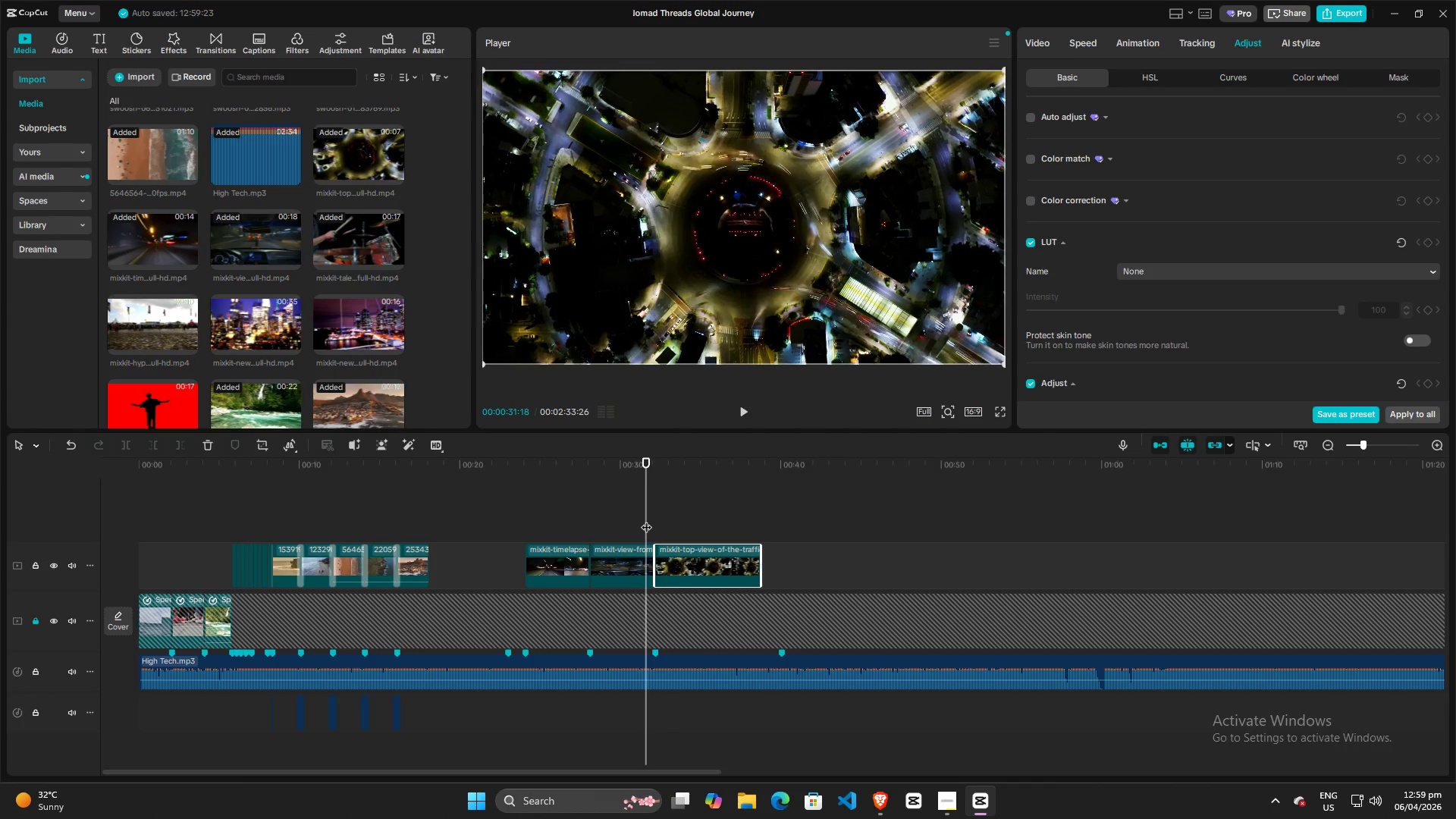 
key(Space)
 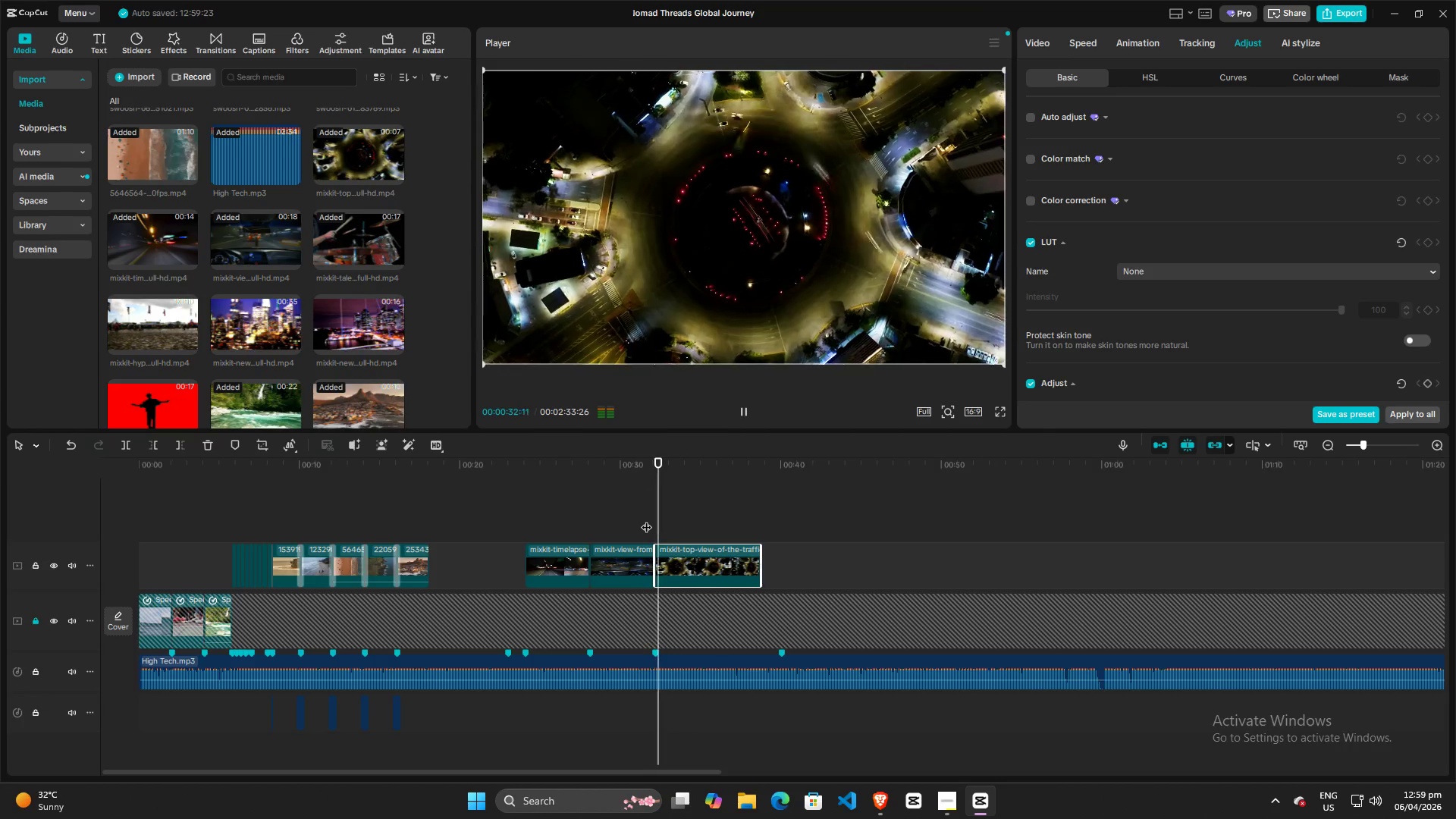 
key(Space)
 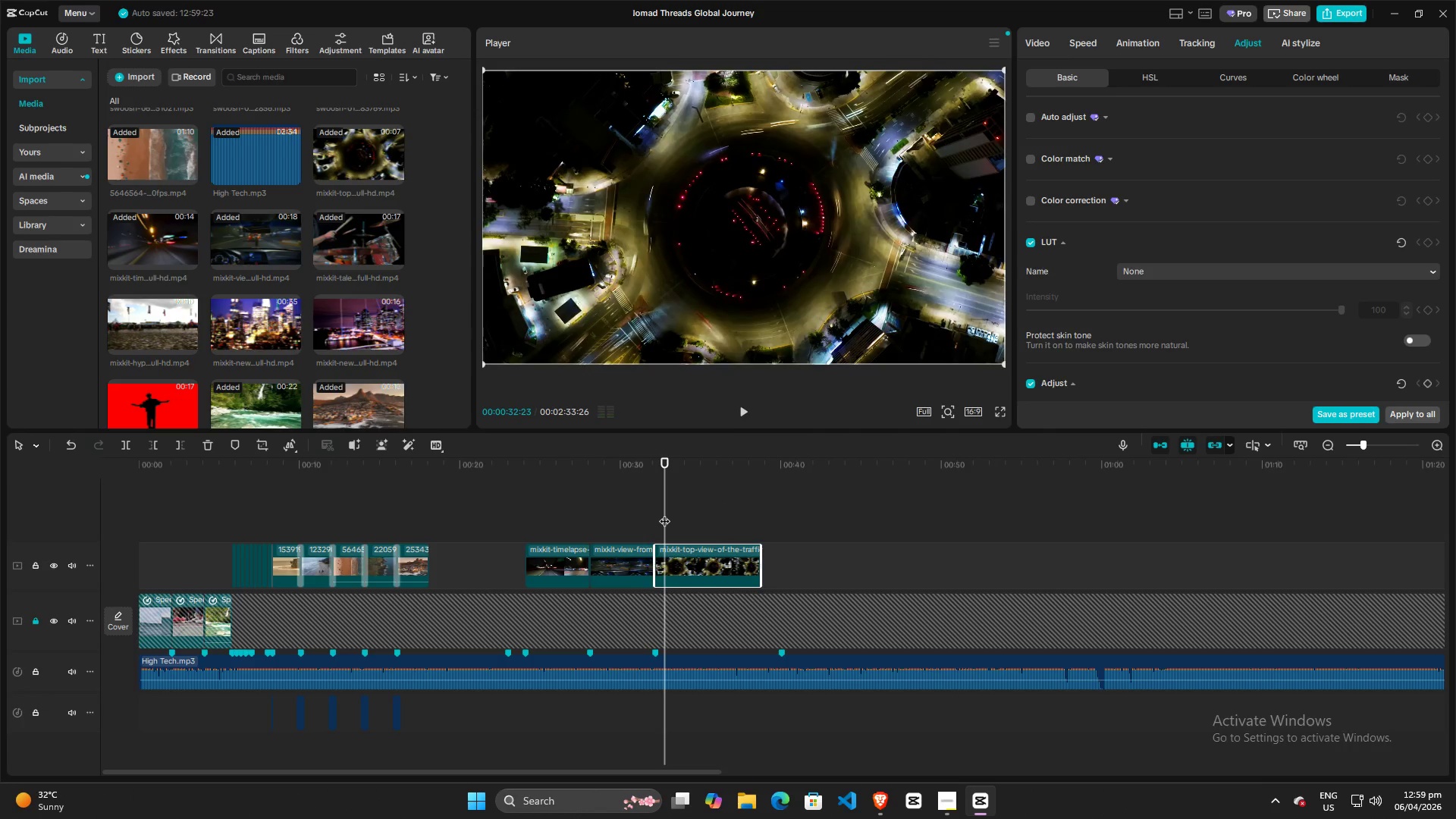 
left_click_drag(start_coordinate=[664, 513], to_coordinate=[646, 515])
 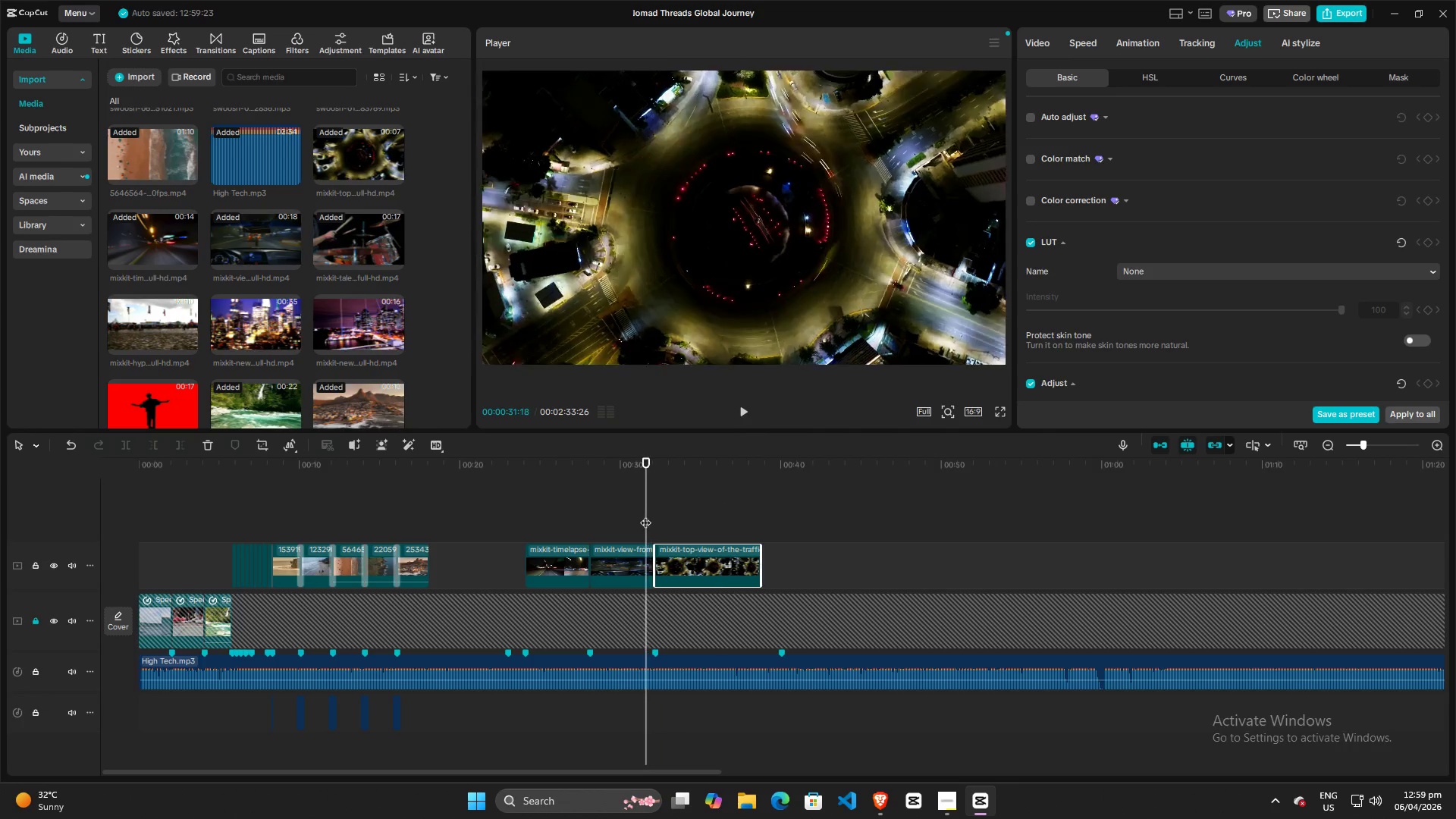 
key(Space)
 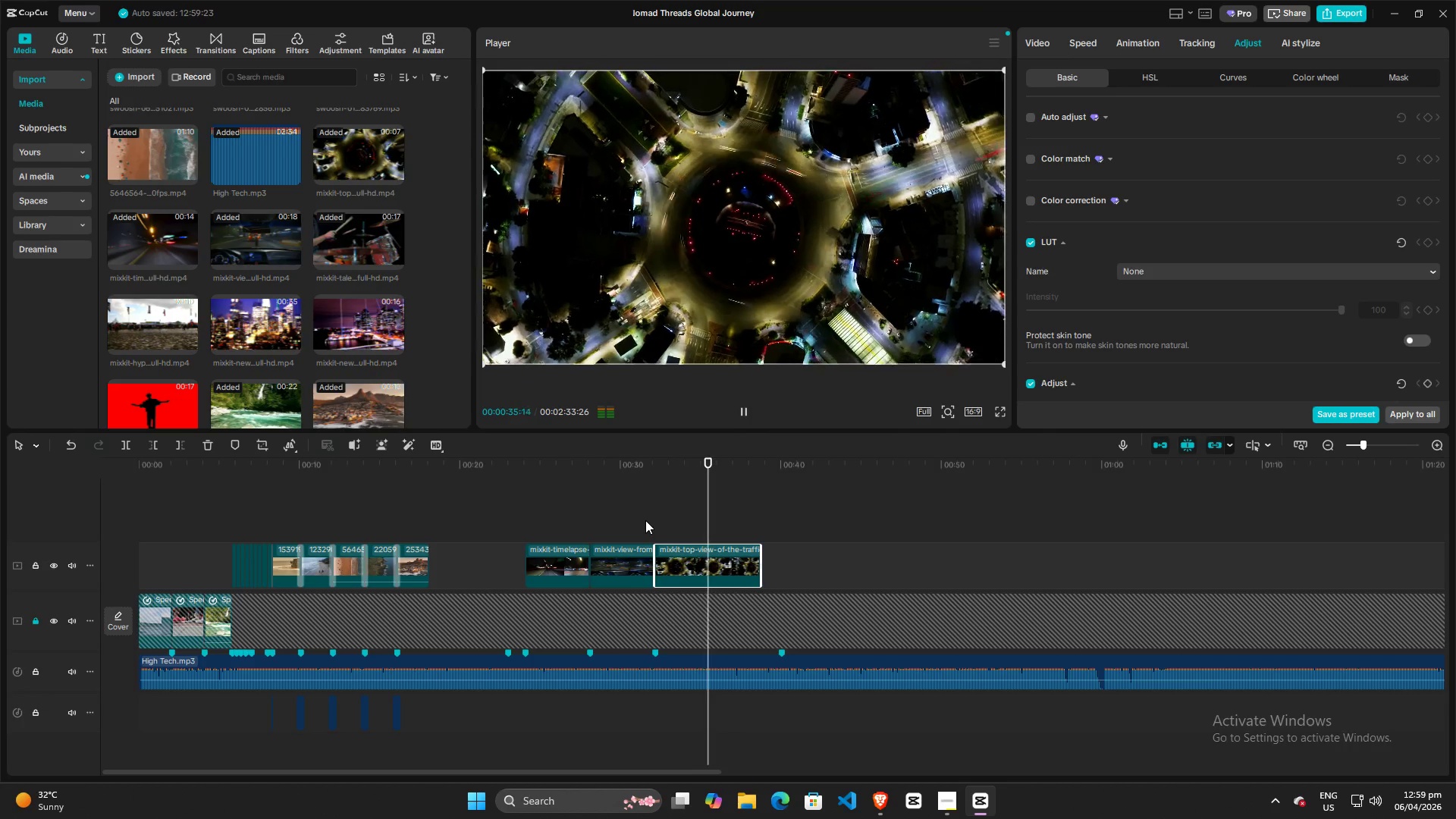 
wait(5.56)
 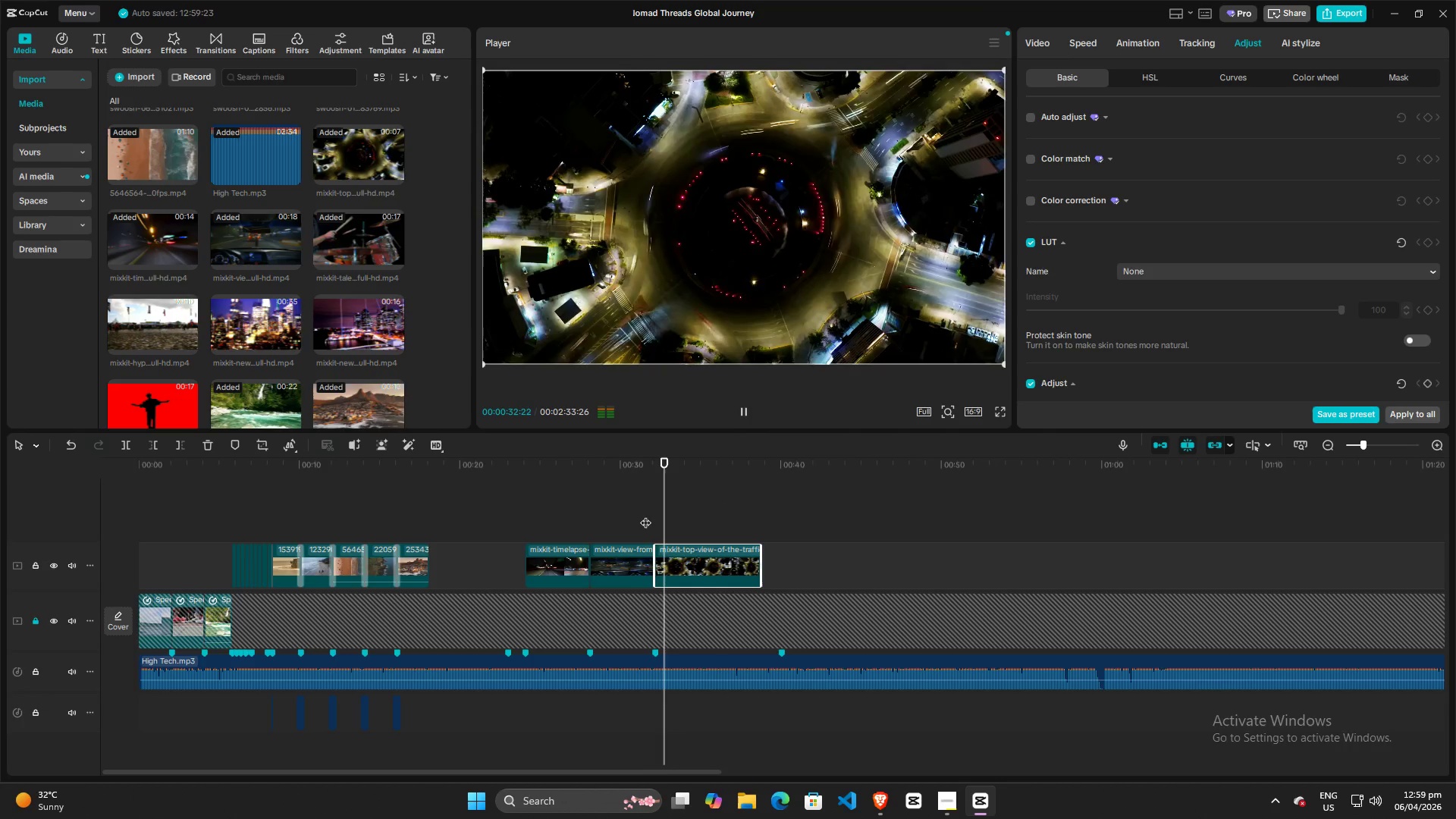 
key(Space)
 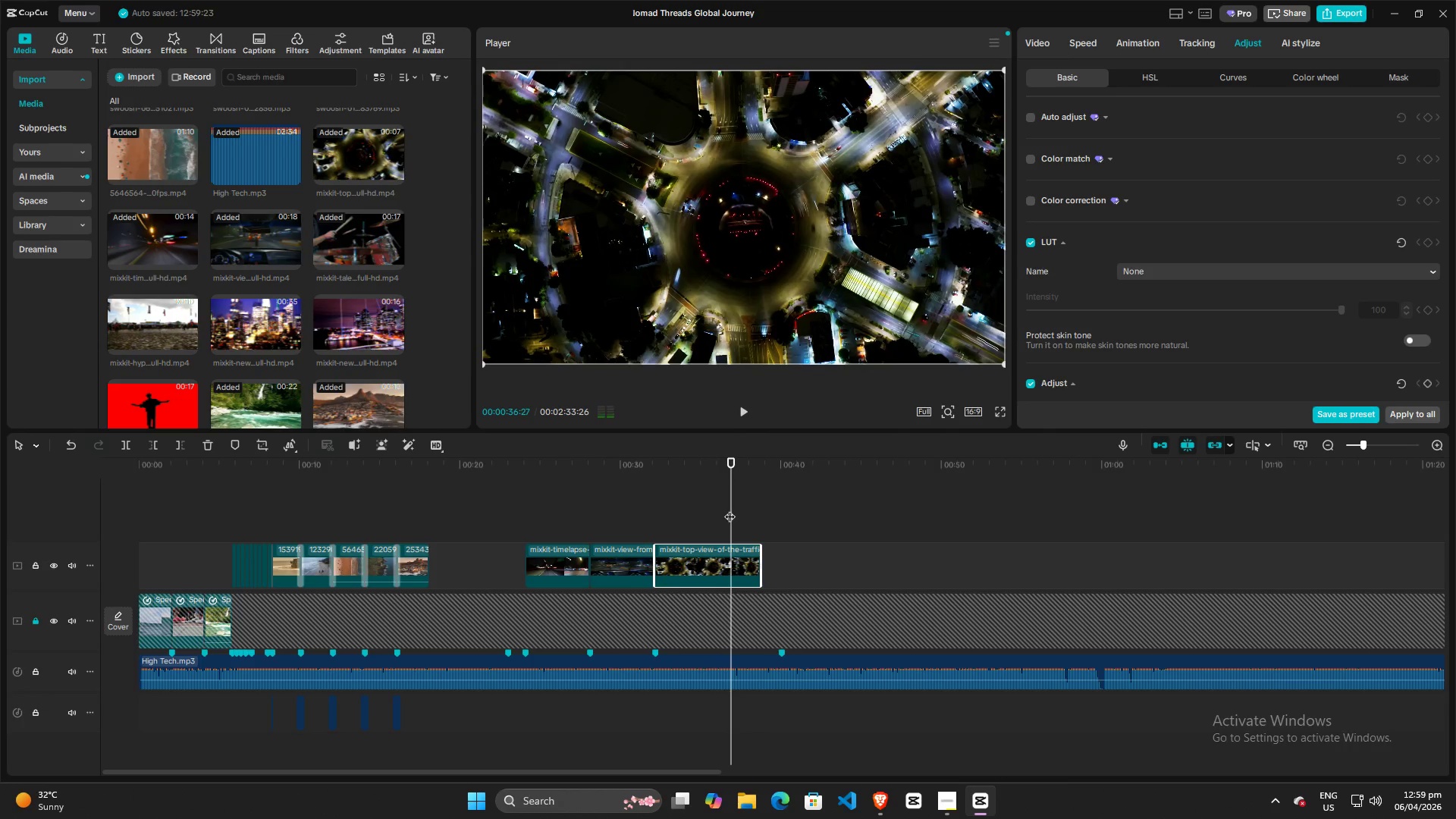 
left_click_drag(start_coordinate=[730, 509], to_coordinate=[696, 509])
 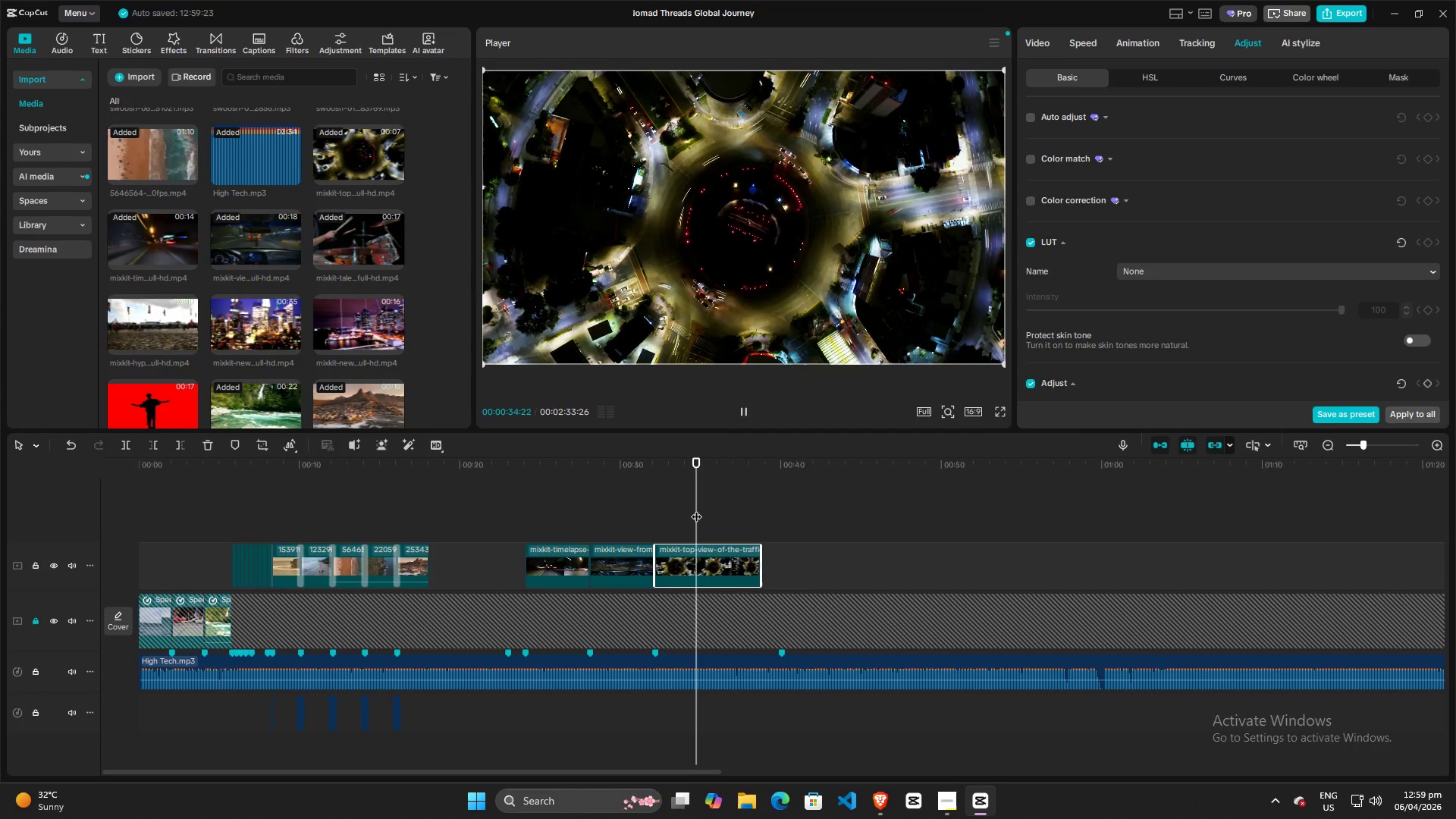 
key(Space)
 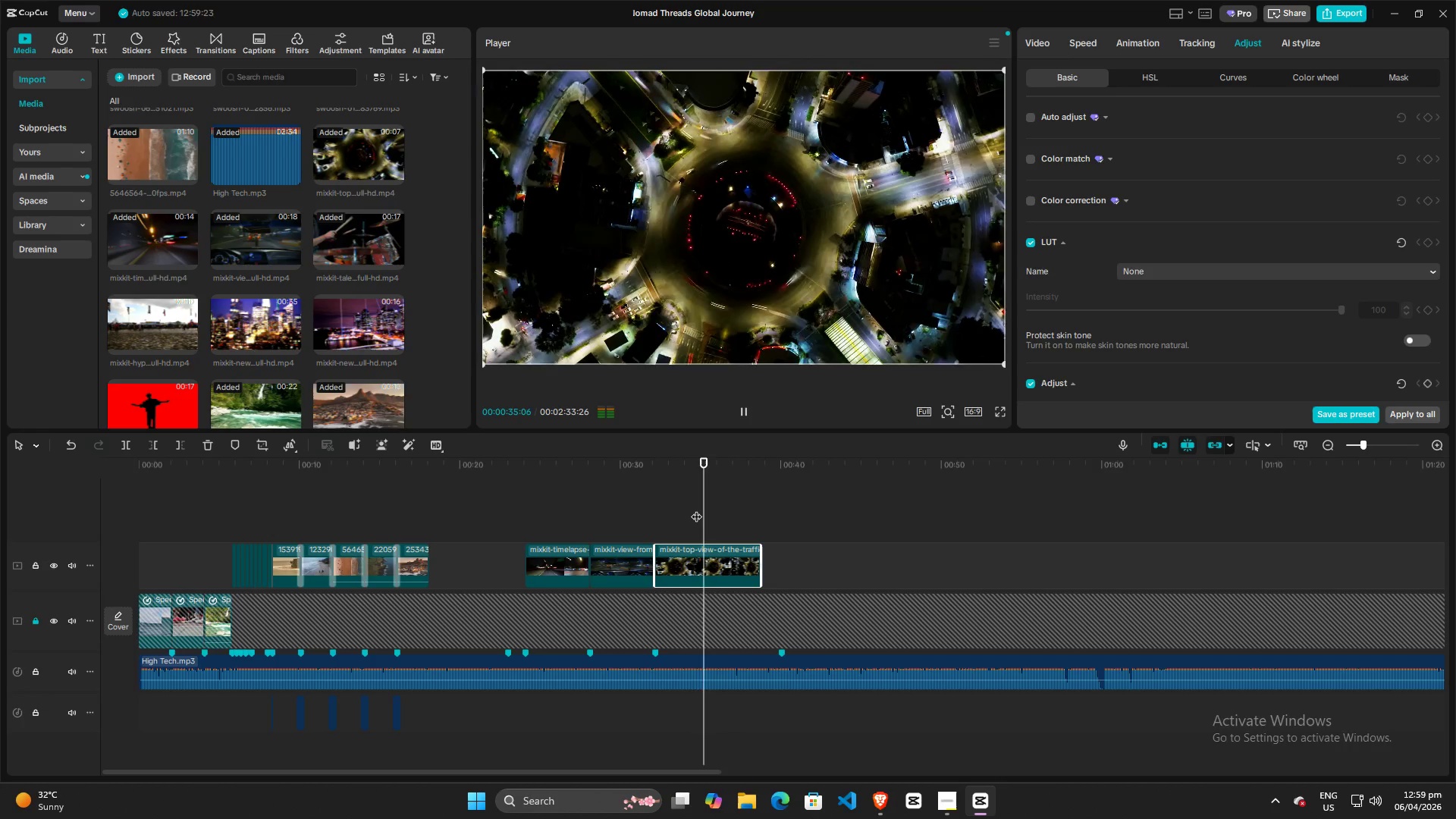 
key(Space)
 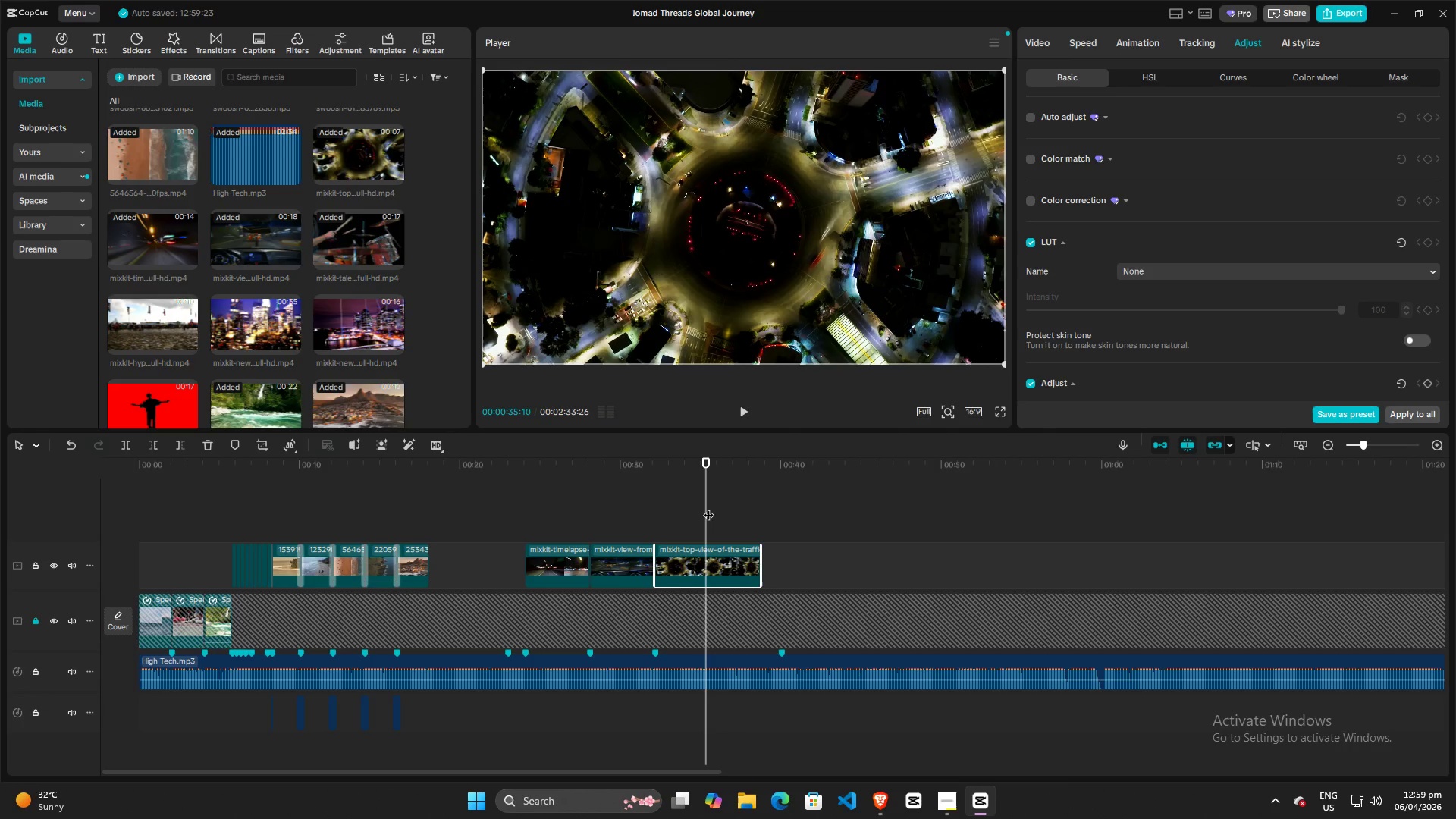 
key(Space)
 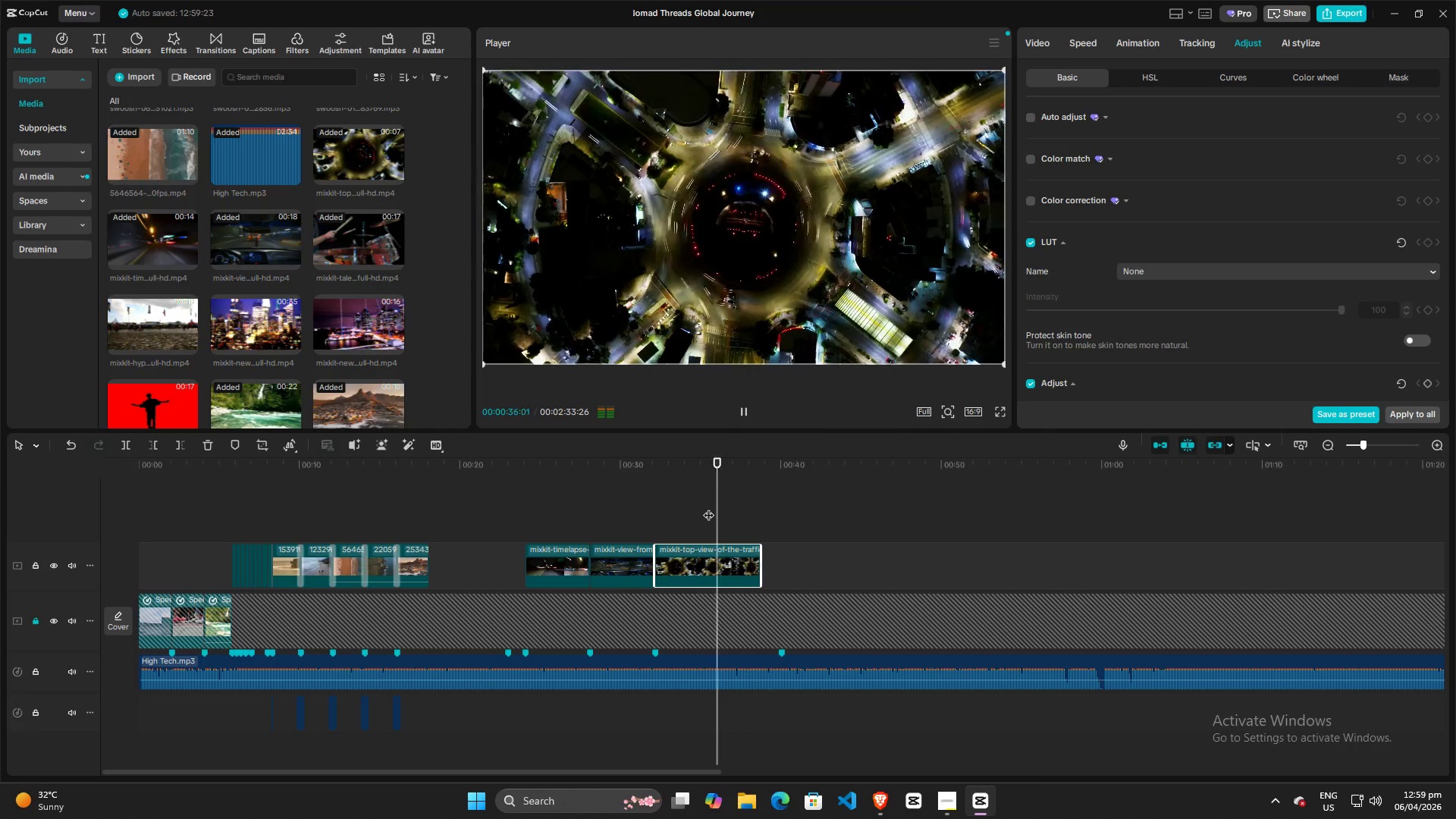 
key(Space)
 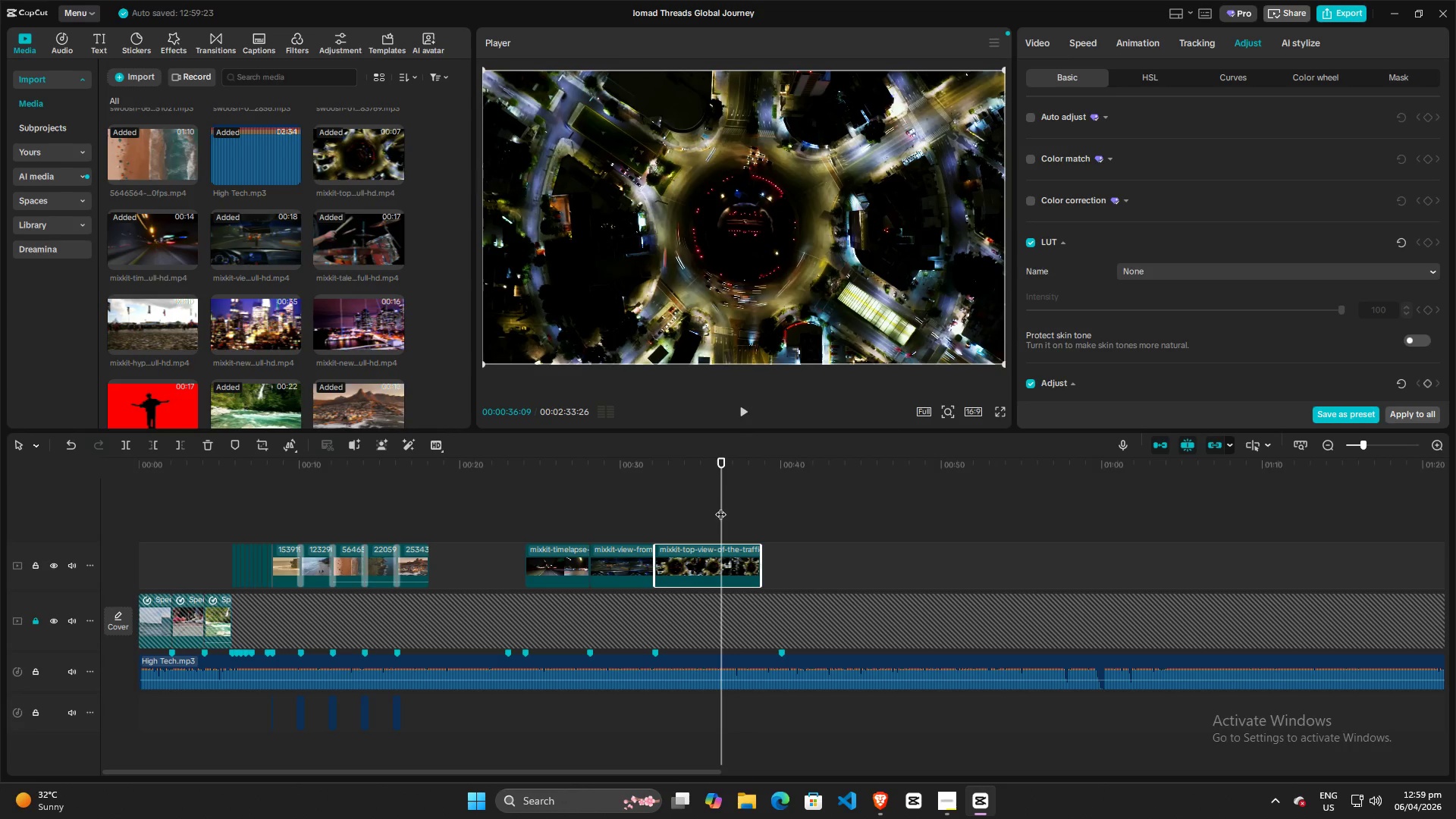 
left_click_drag(start_coordinate=[720, 507], to_coordinate=[711, 508])
 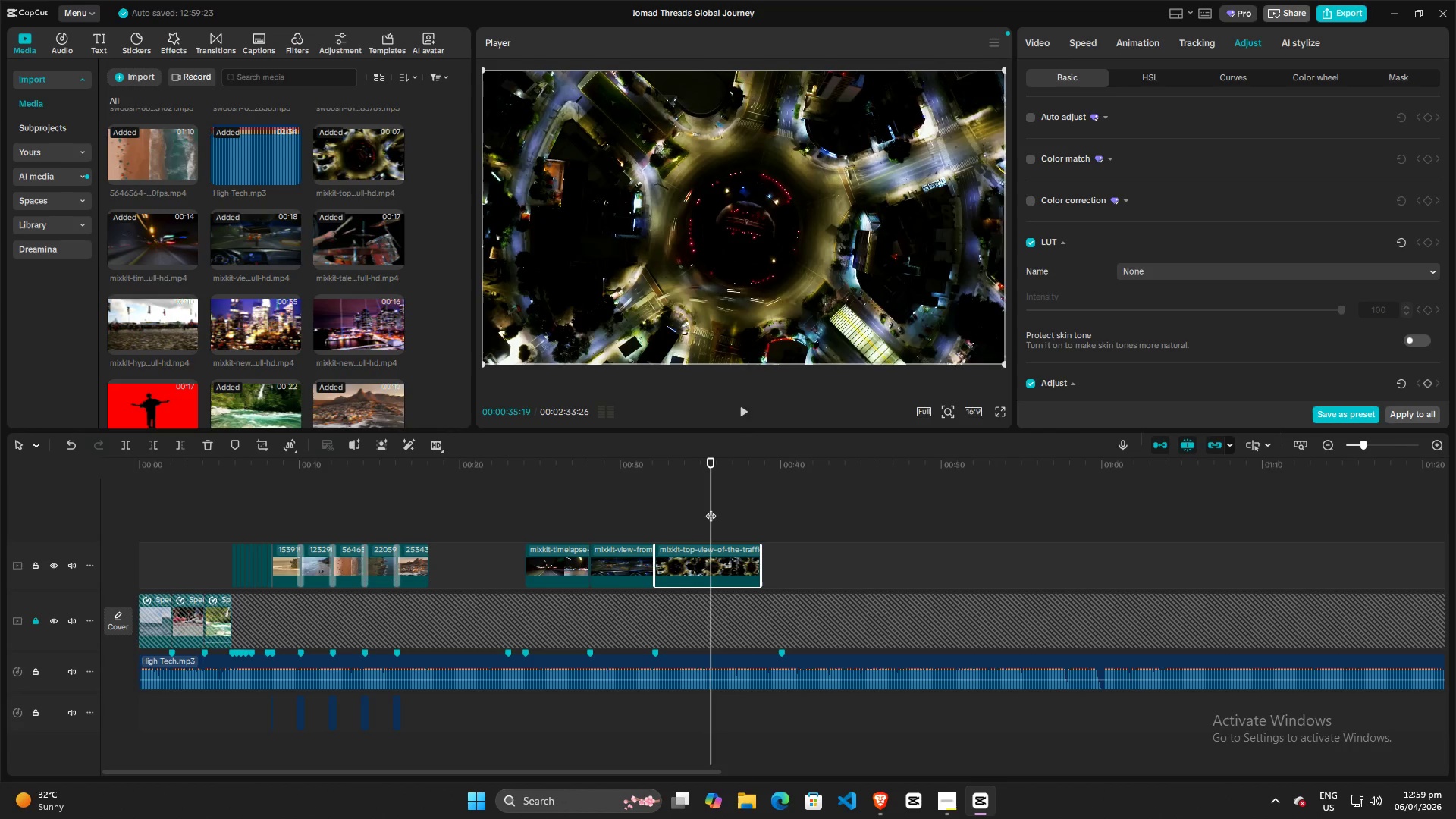 
key(Space)
 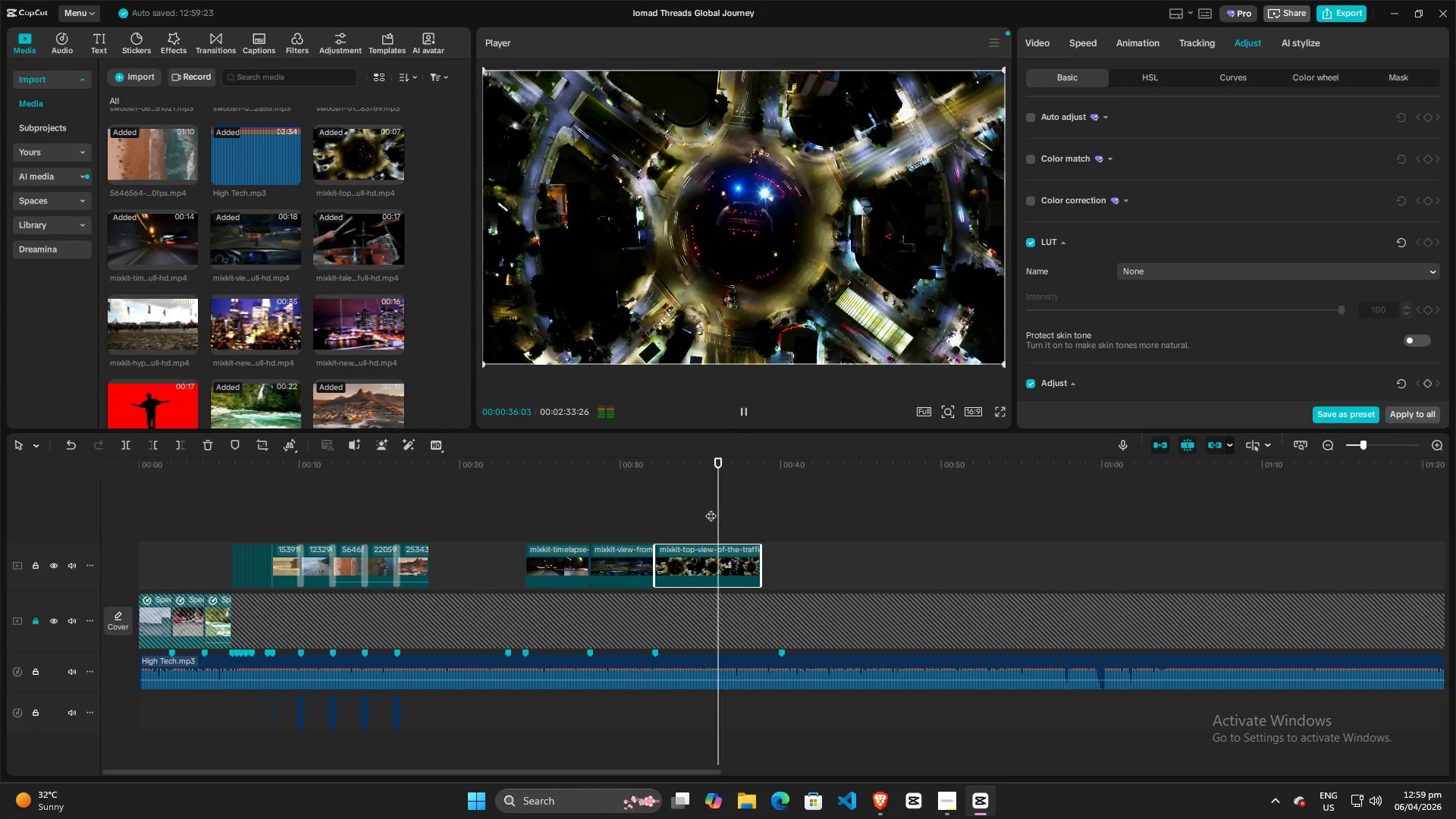 
key(Space)
 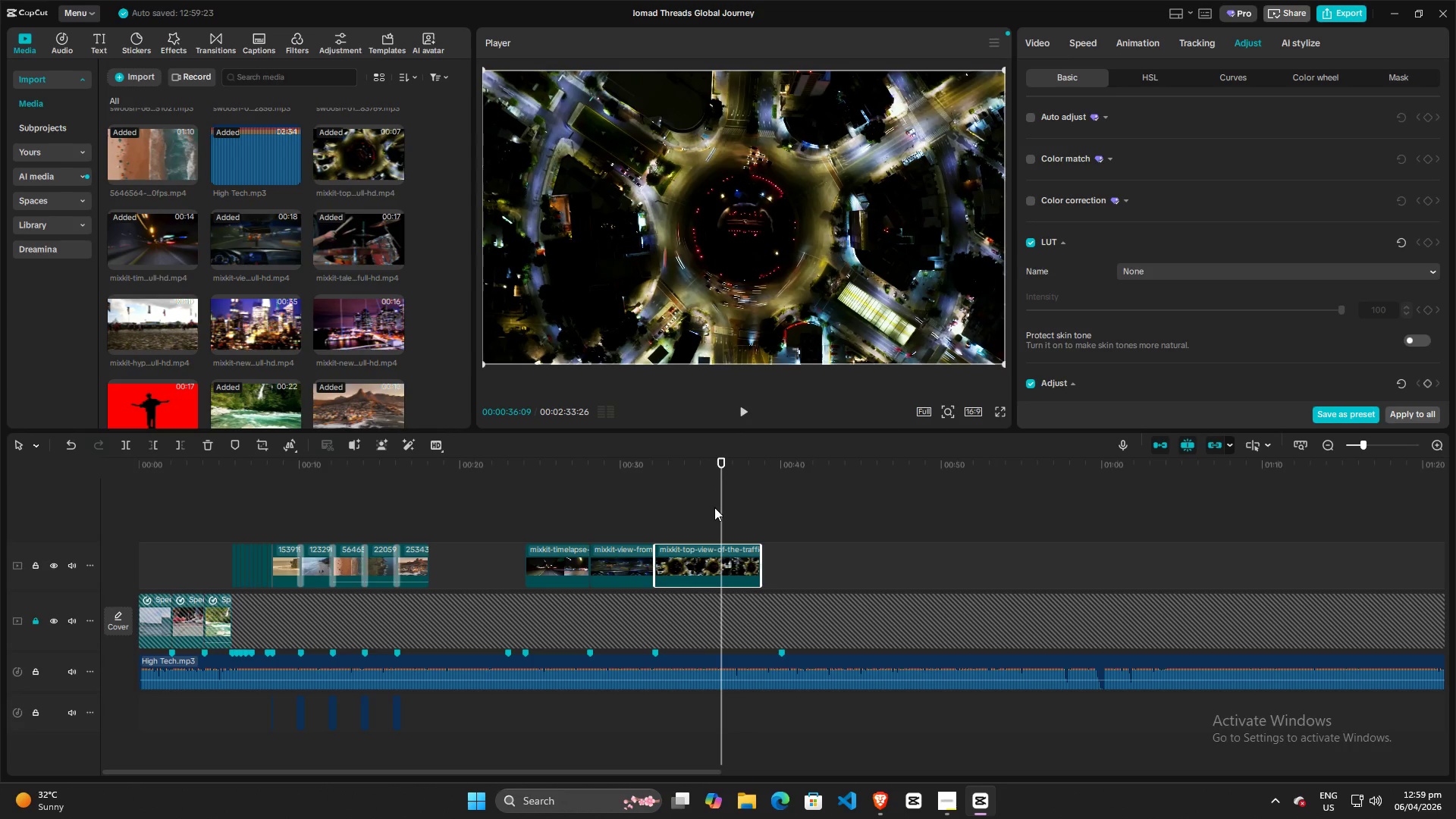 
left_click_drag(start_coordinate=[717, 507], to_coordinate=[631, 510])
 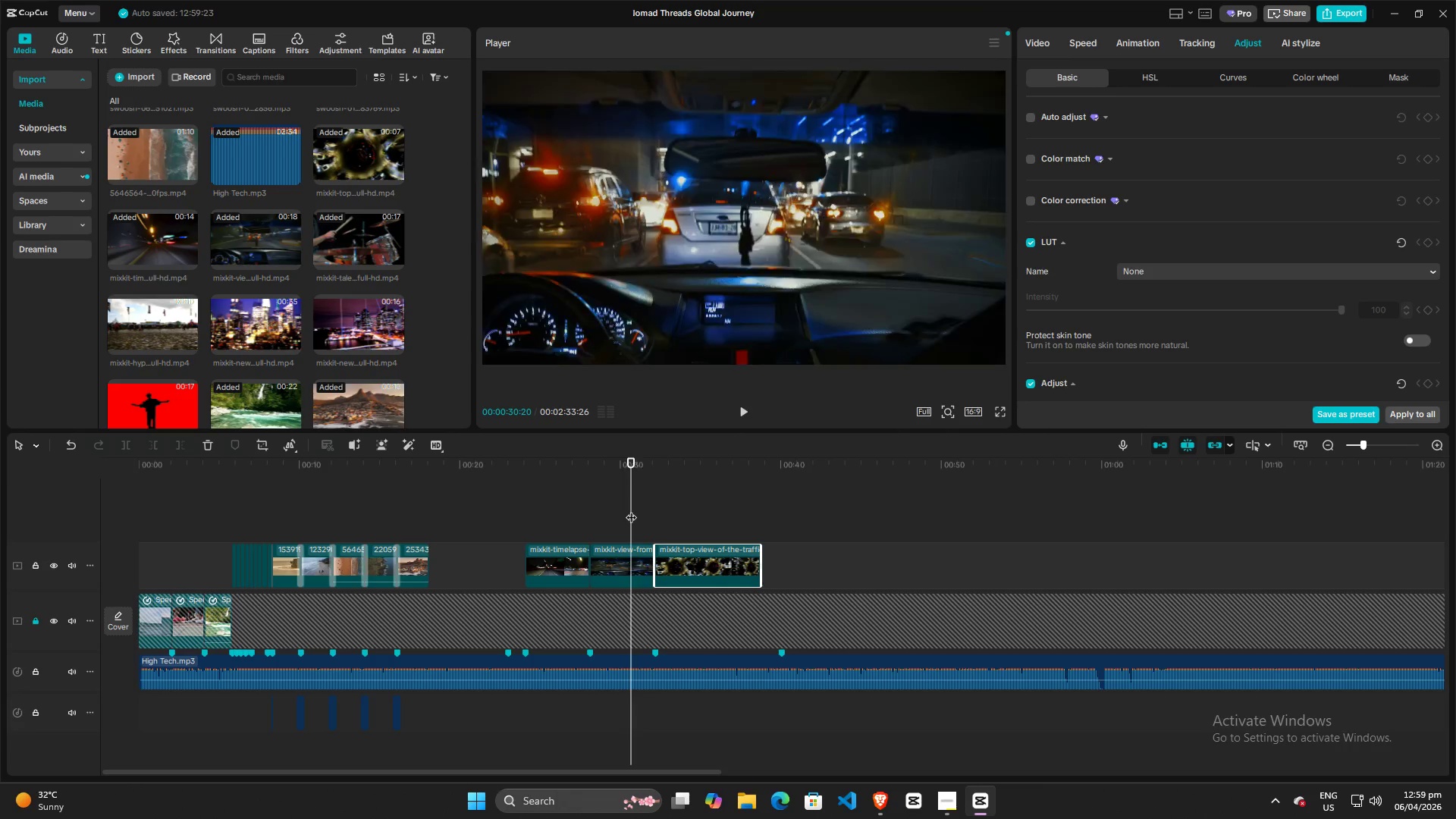 
key(Space)
 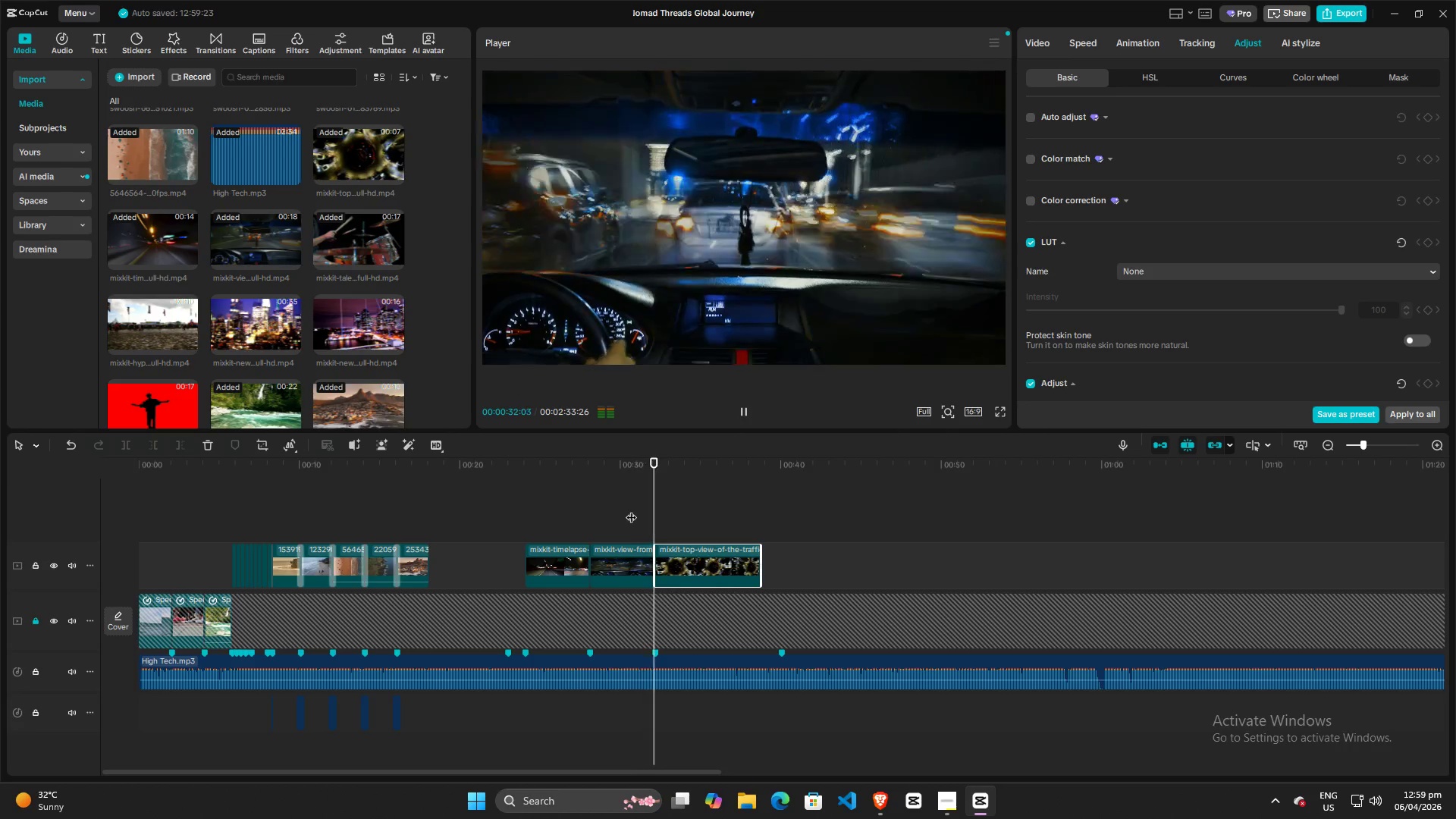 
key(Space)
 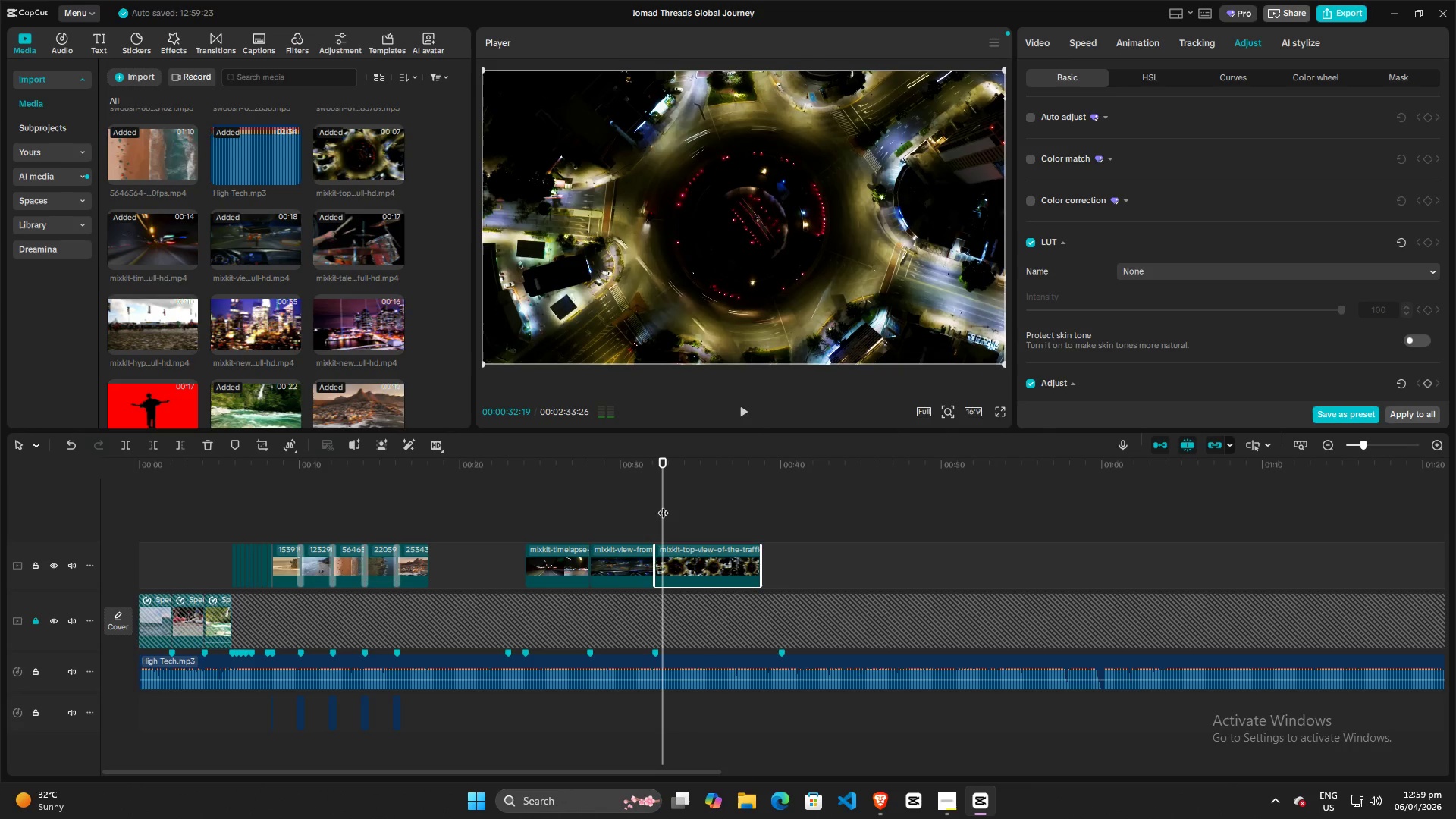 
left_click_drag(start_coordinate=[663, 505], to_coordinate=[507, 505])
 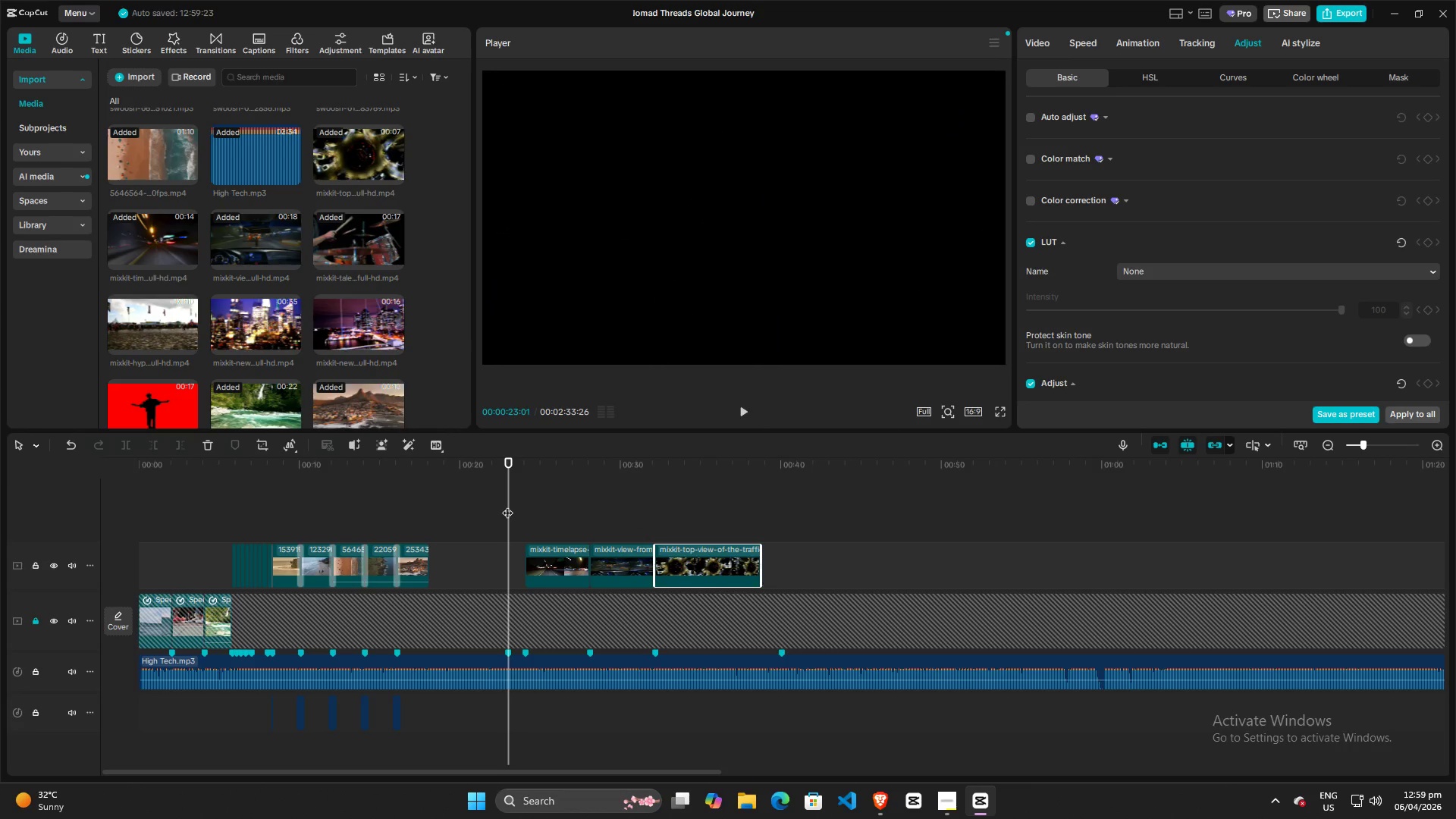 
key(Space)
 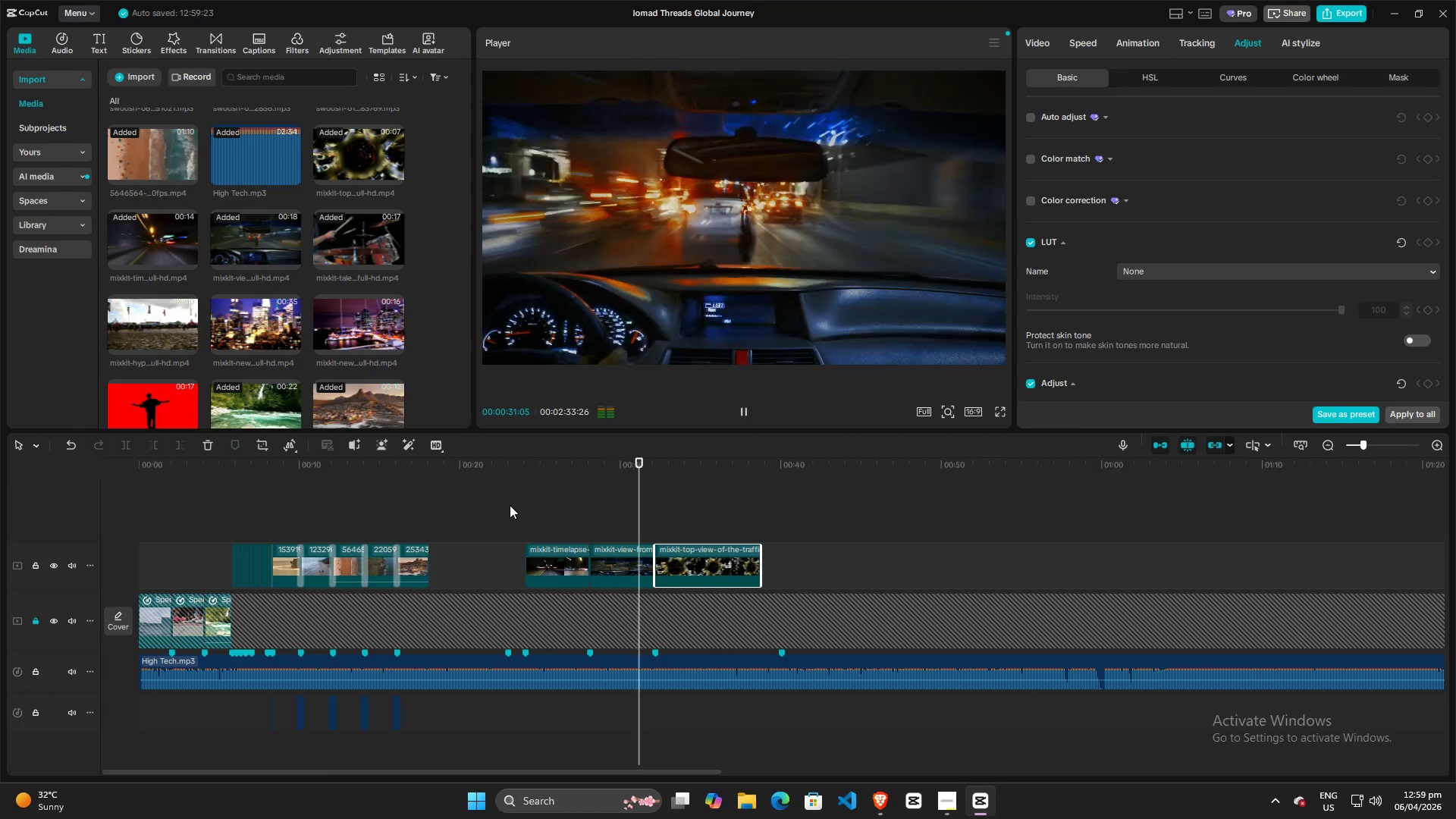 
wait(13.19)
 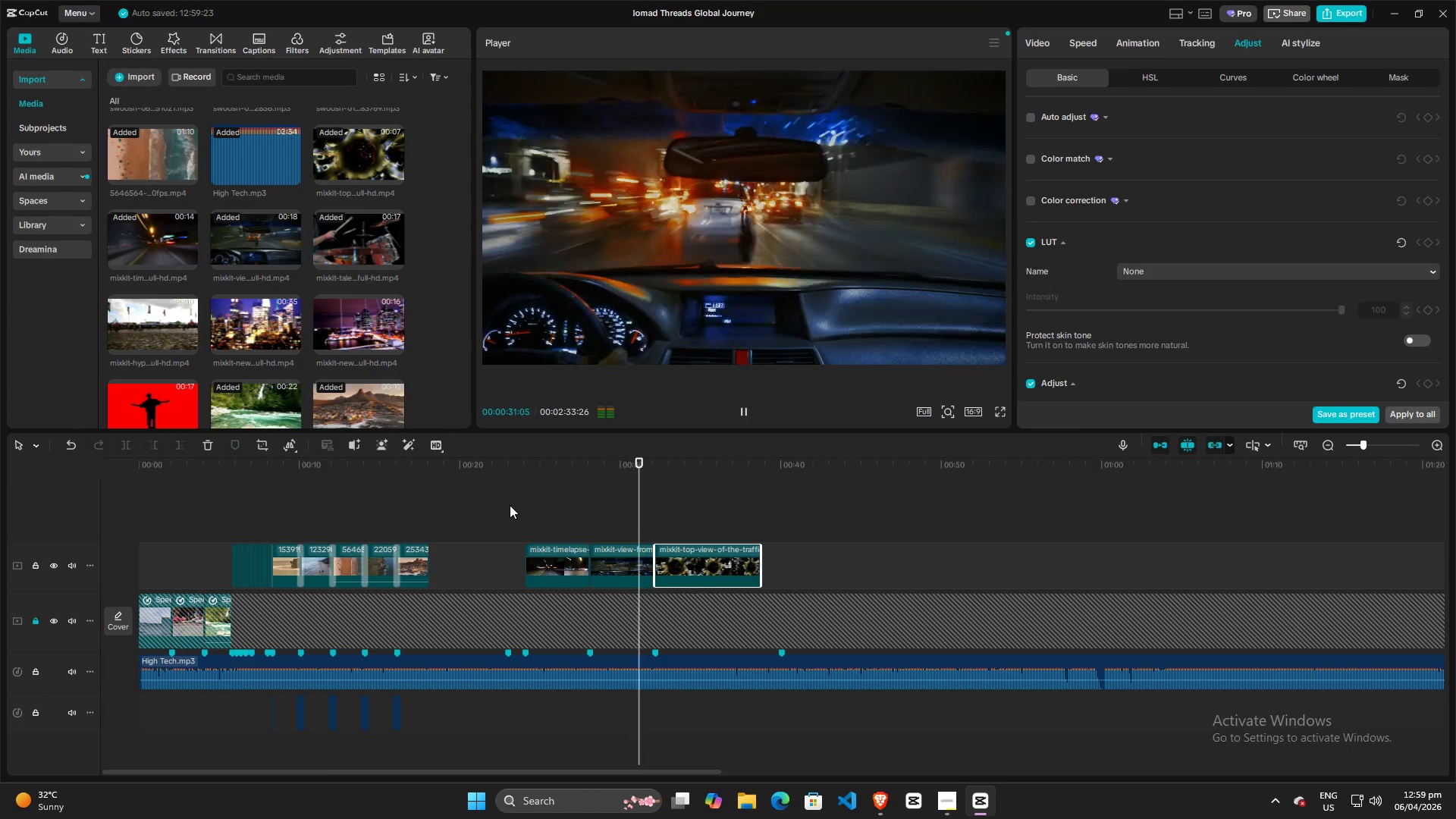 
key(Space)
 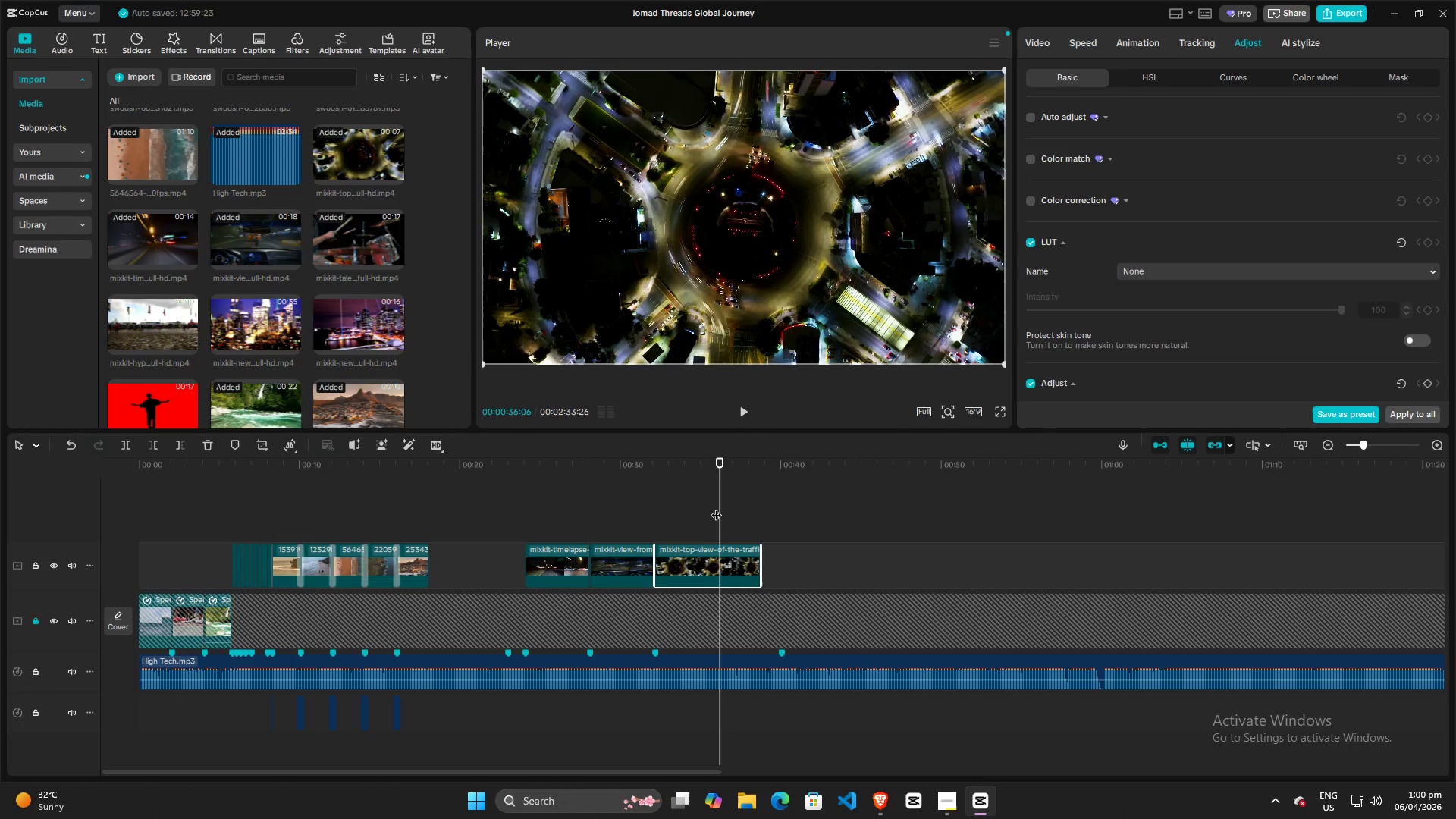 
left_click_drag(start_coordinate=[716, 507], to_coordinate=[697, 507])
 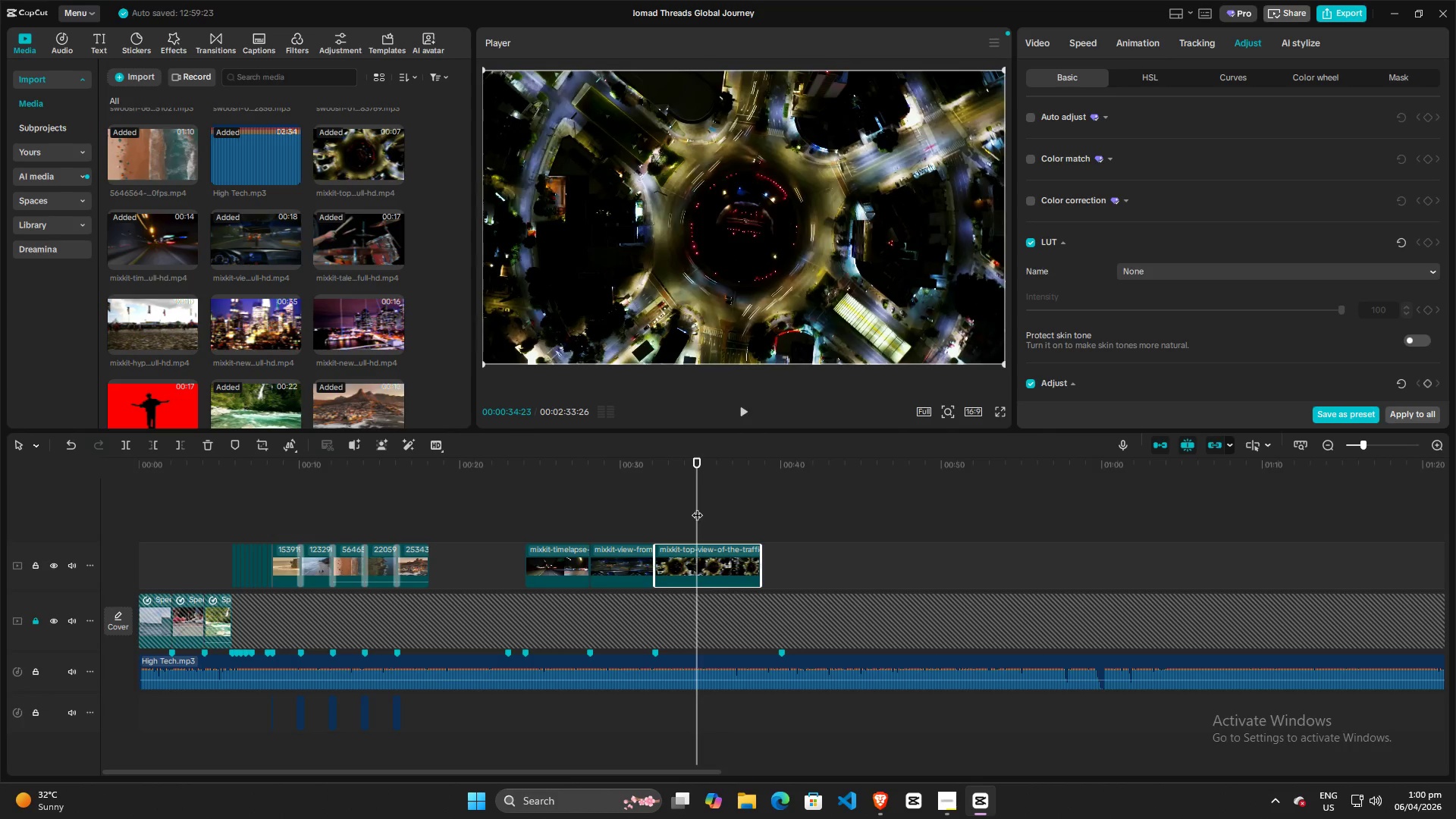 
key(Space)
 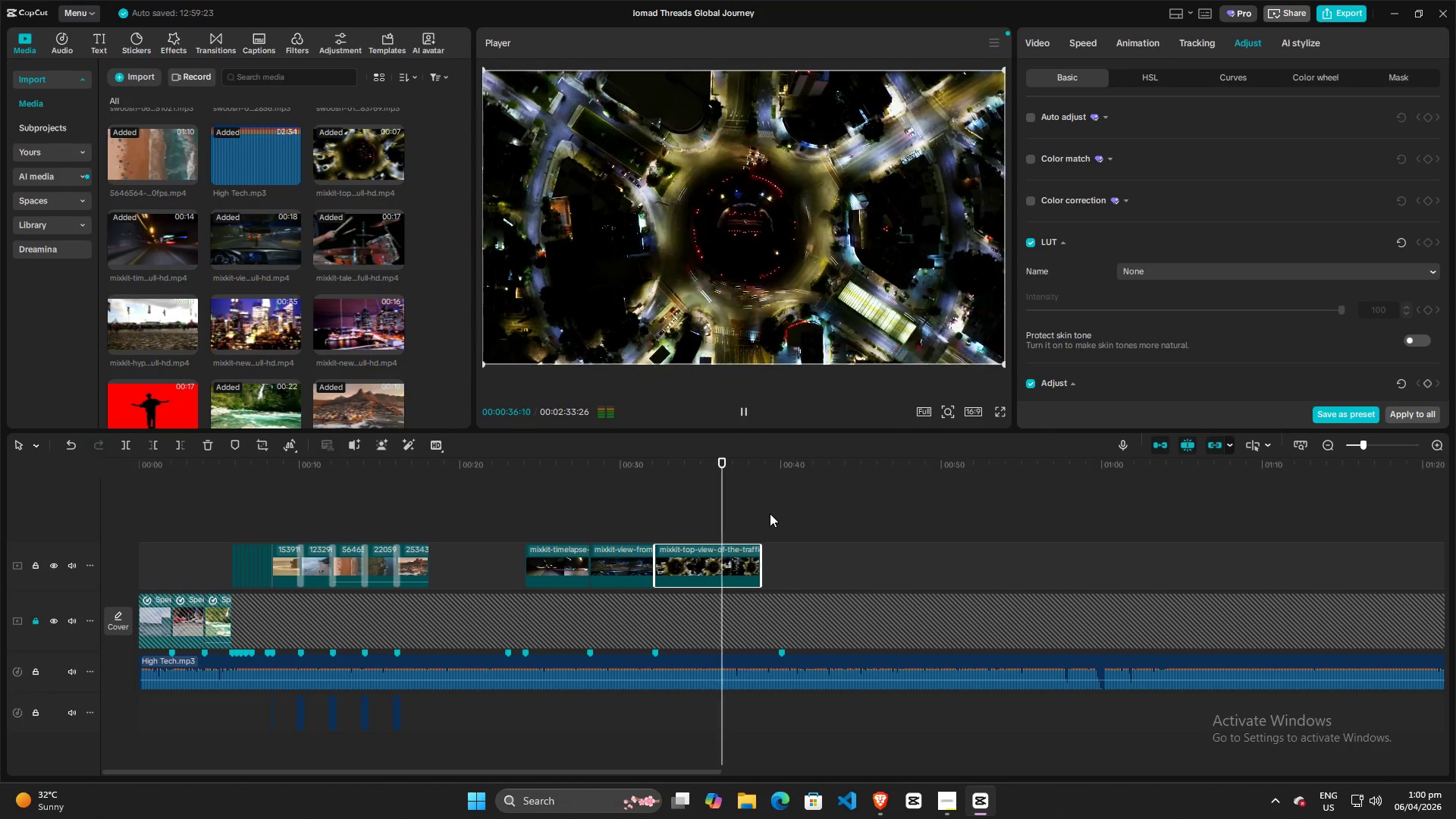 
key(Space)
 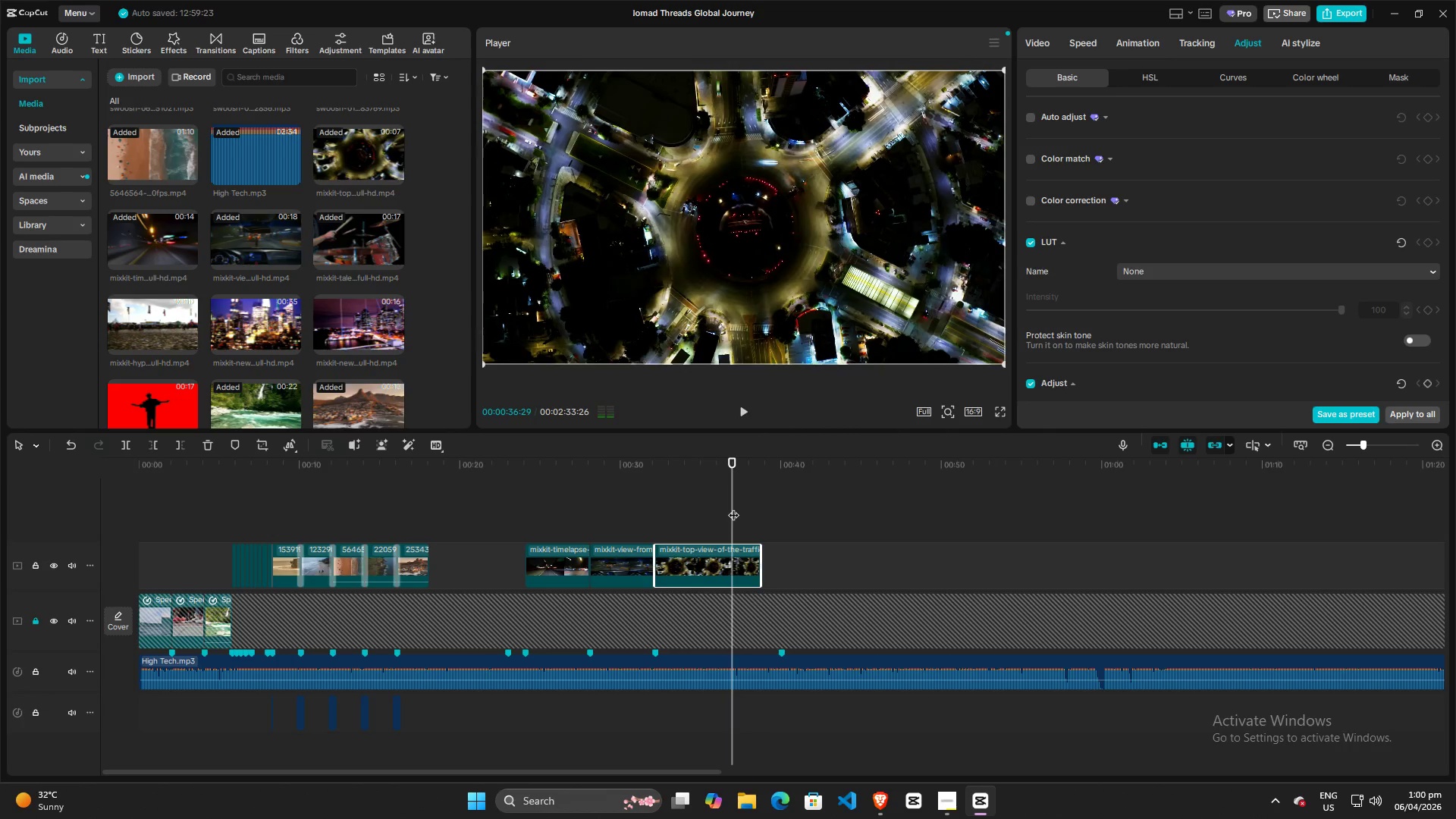 
left_click_drag(start_coordinate=[733, 507], to_coordinate=[677, 507])
 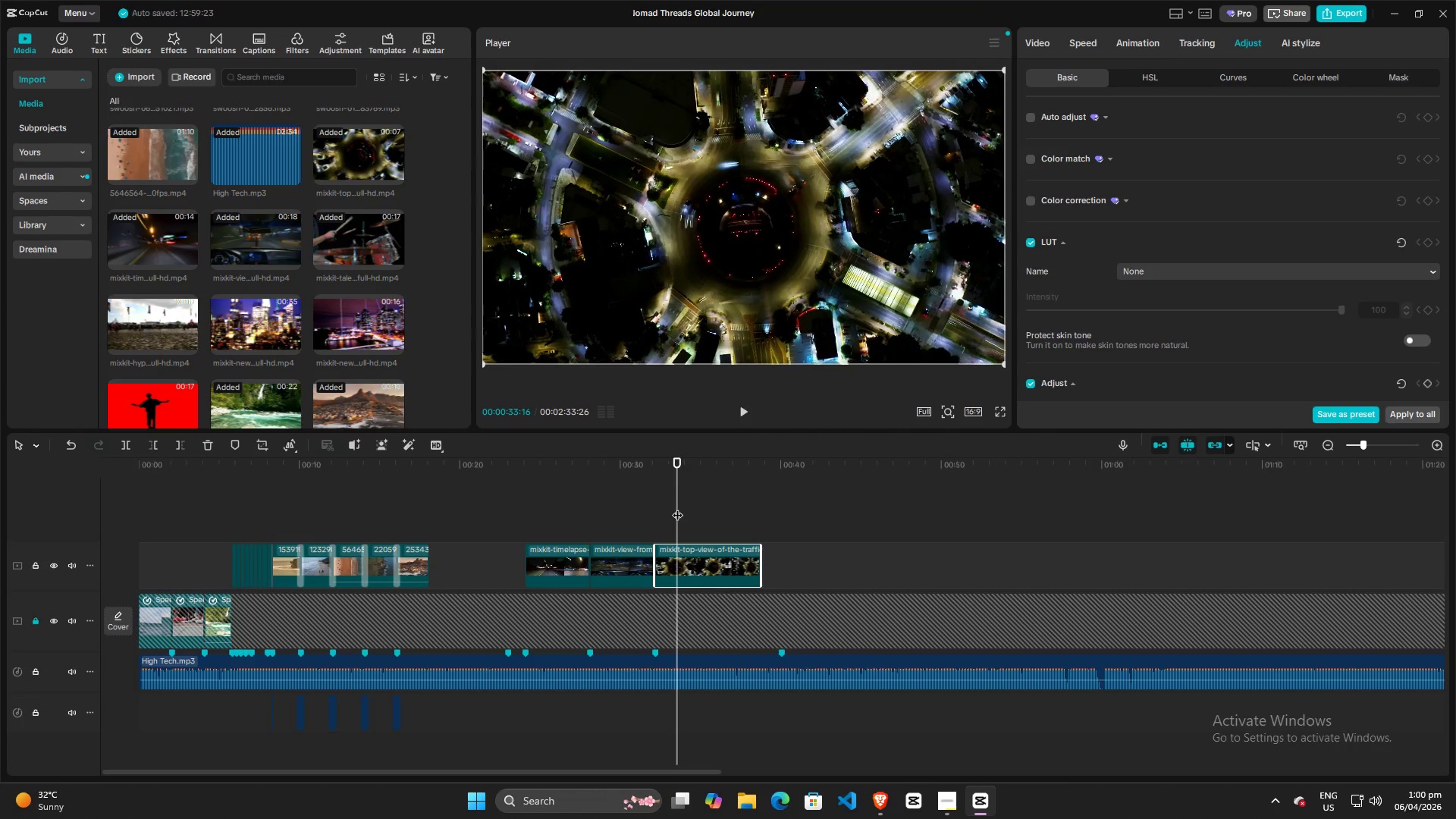 
key(Space)
 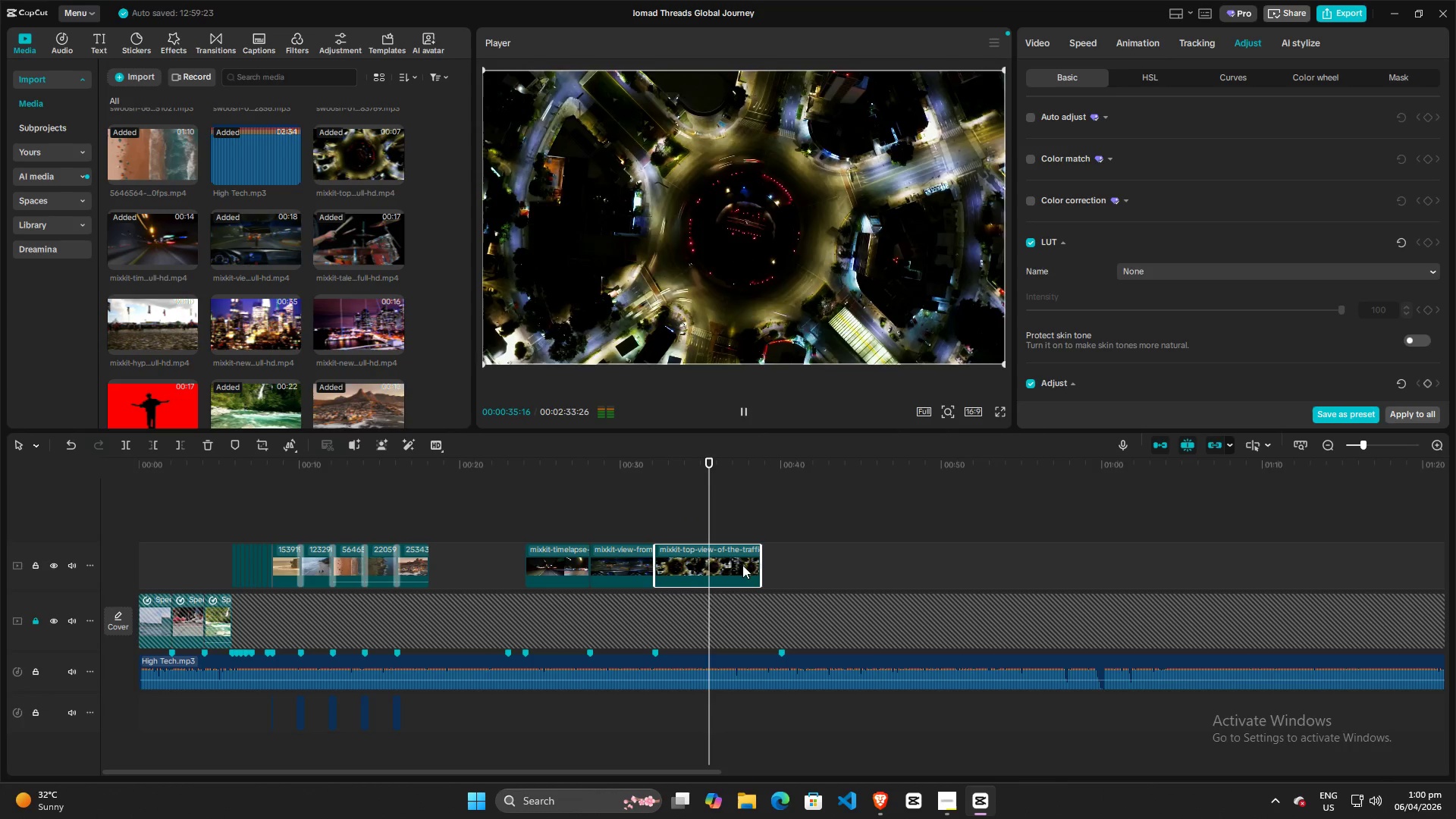 
key(Space)
 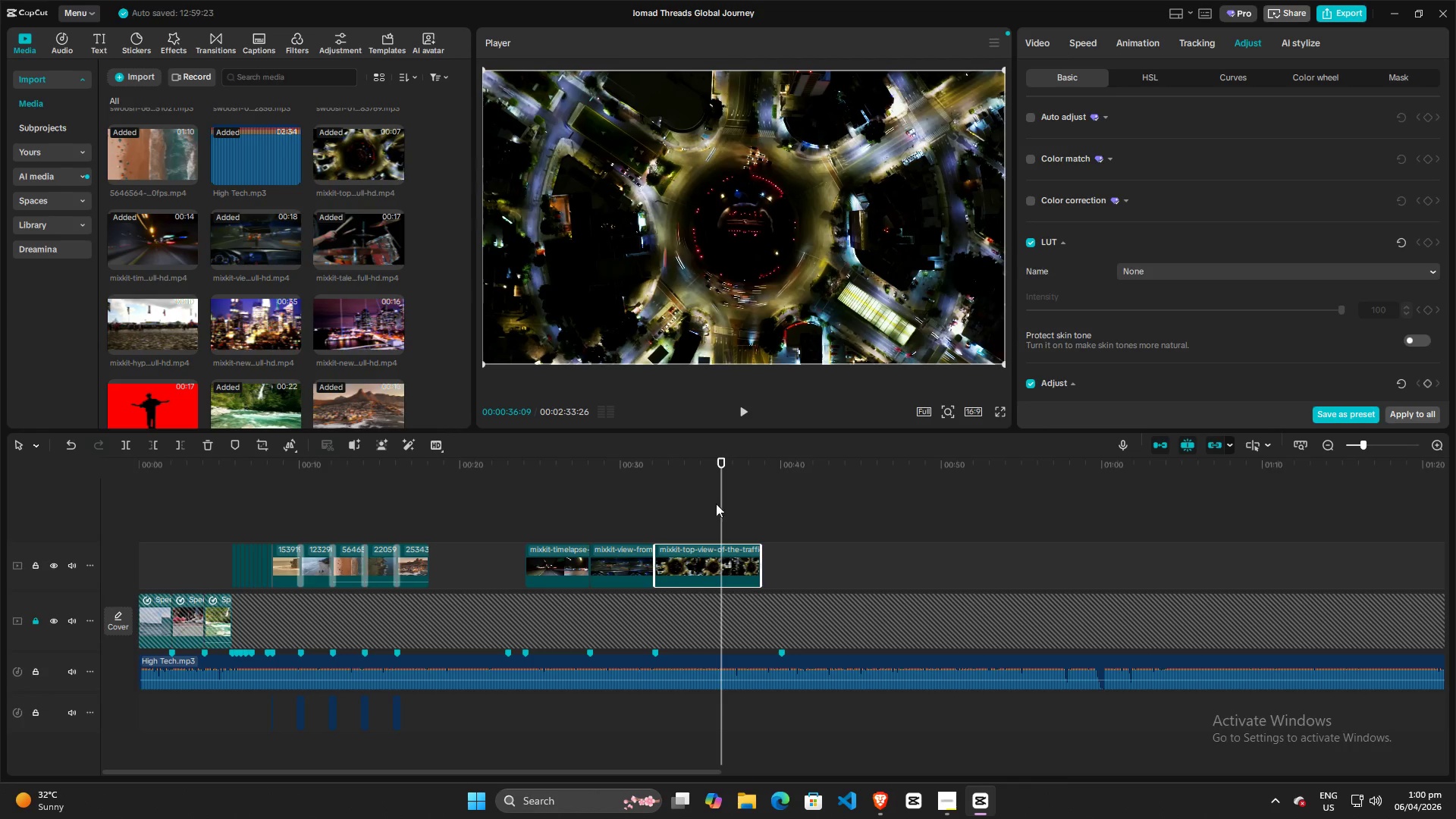 
left_click_drag(start_coordinate=[719, 502], to_coordinate=[97, 507])
 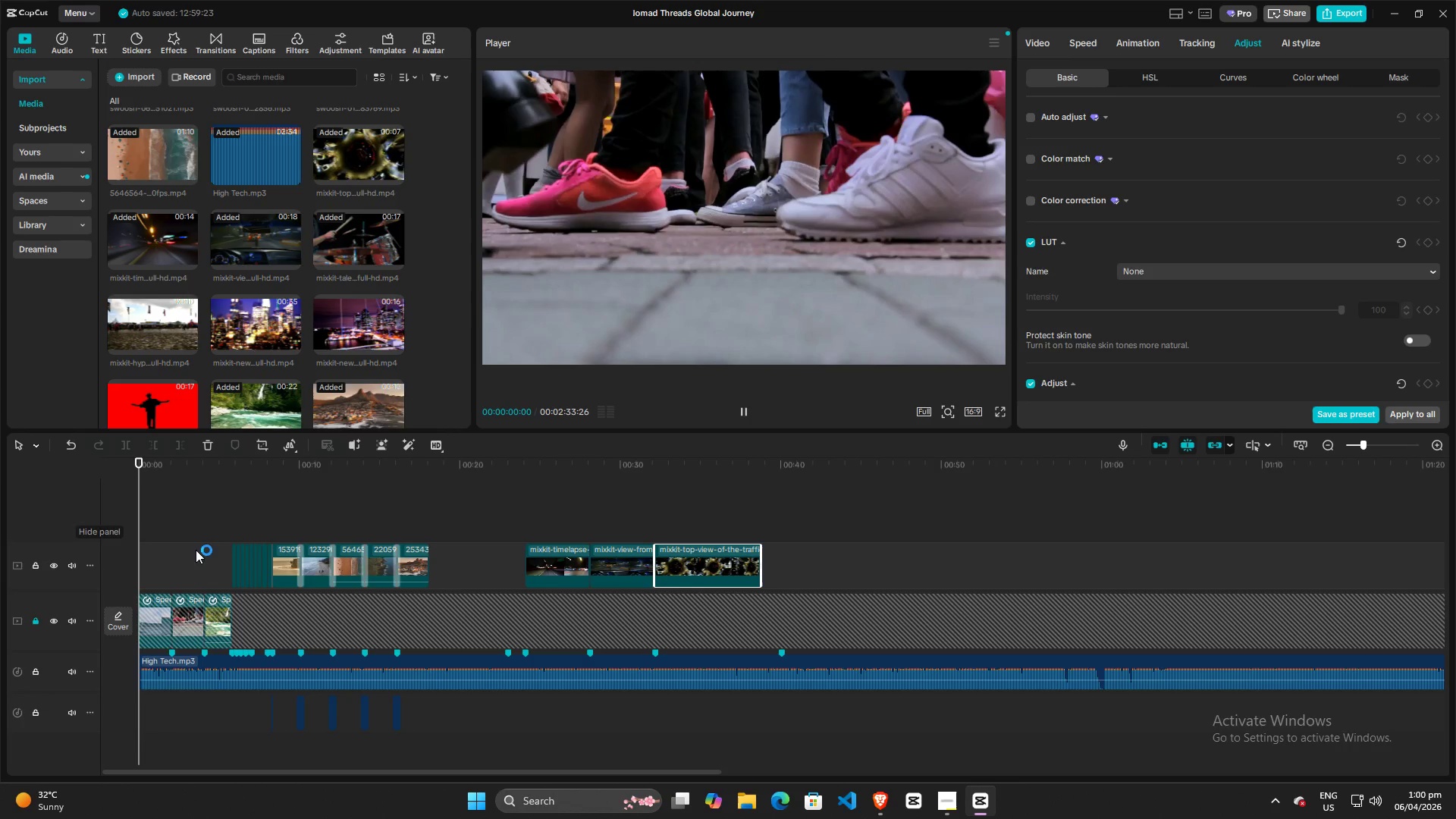 
key(Space)
 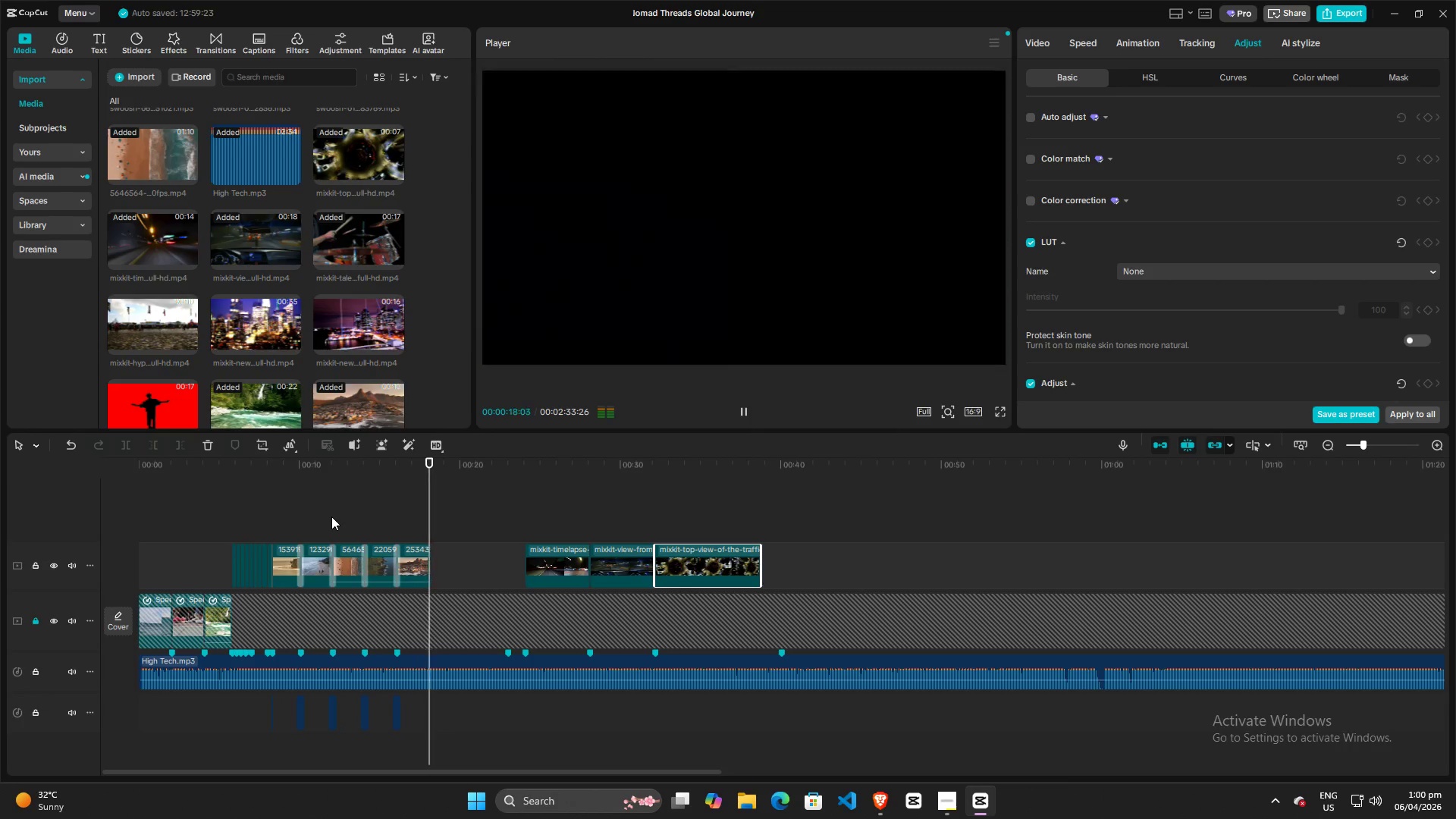 
wait(23.73)
 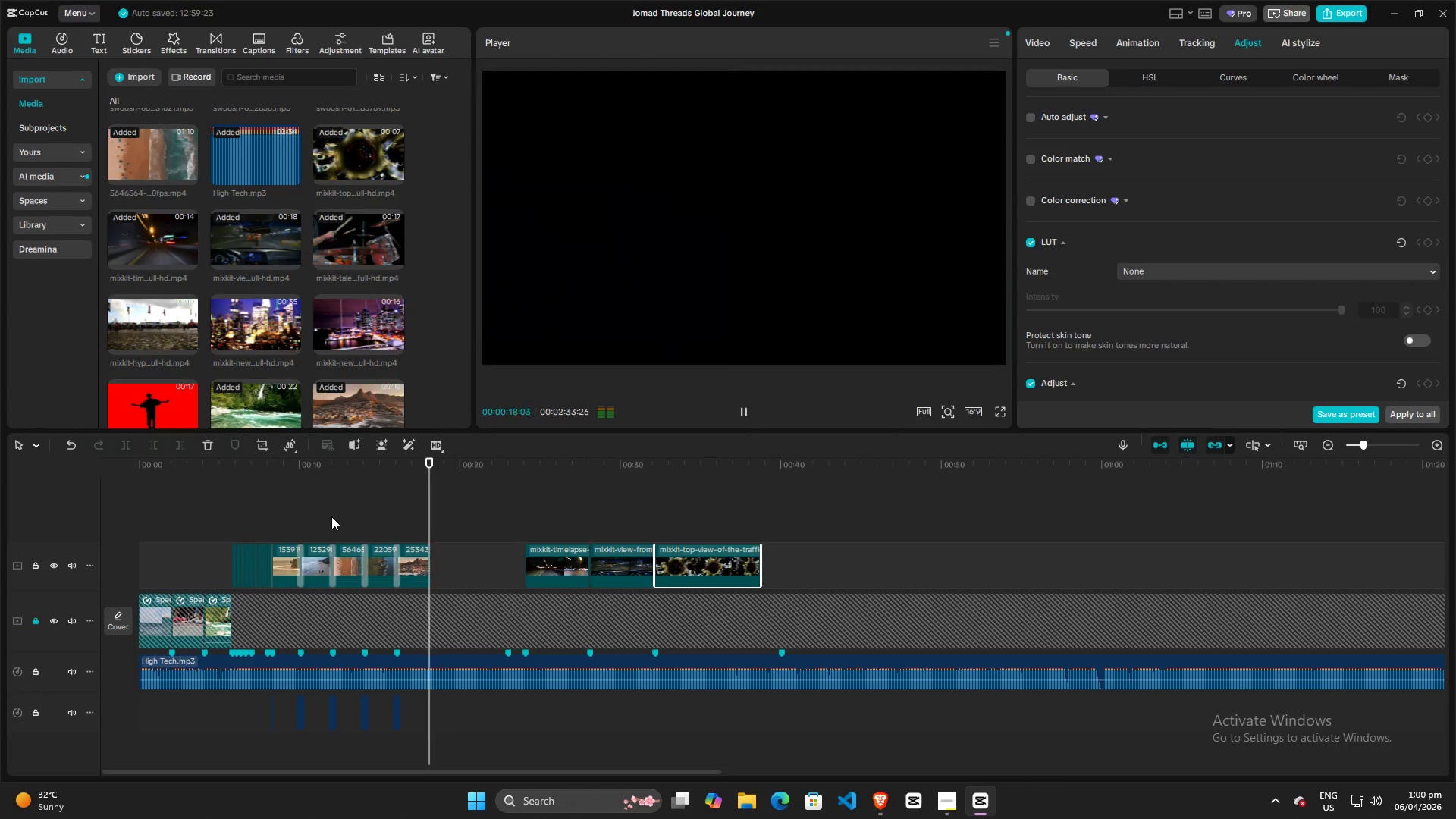 
key(Space)
 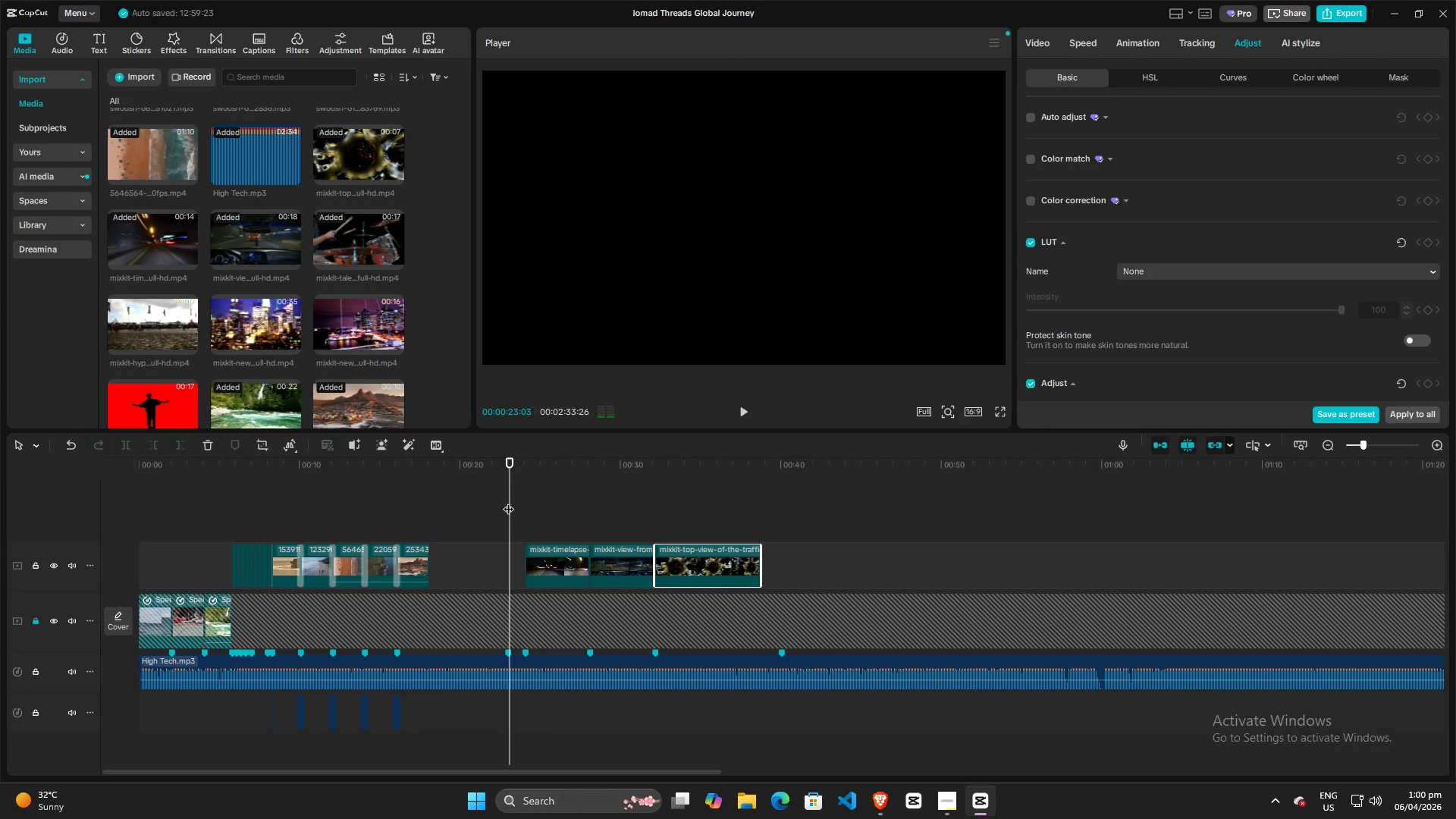 
left_click_drag(start_coordinate=[508, 501], to_coordinate=[412, 500])
 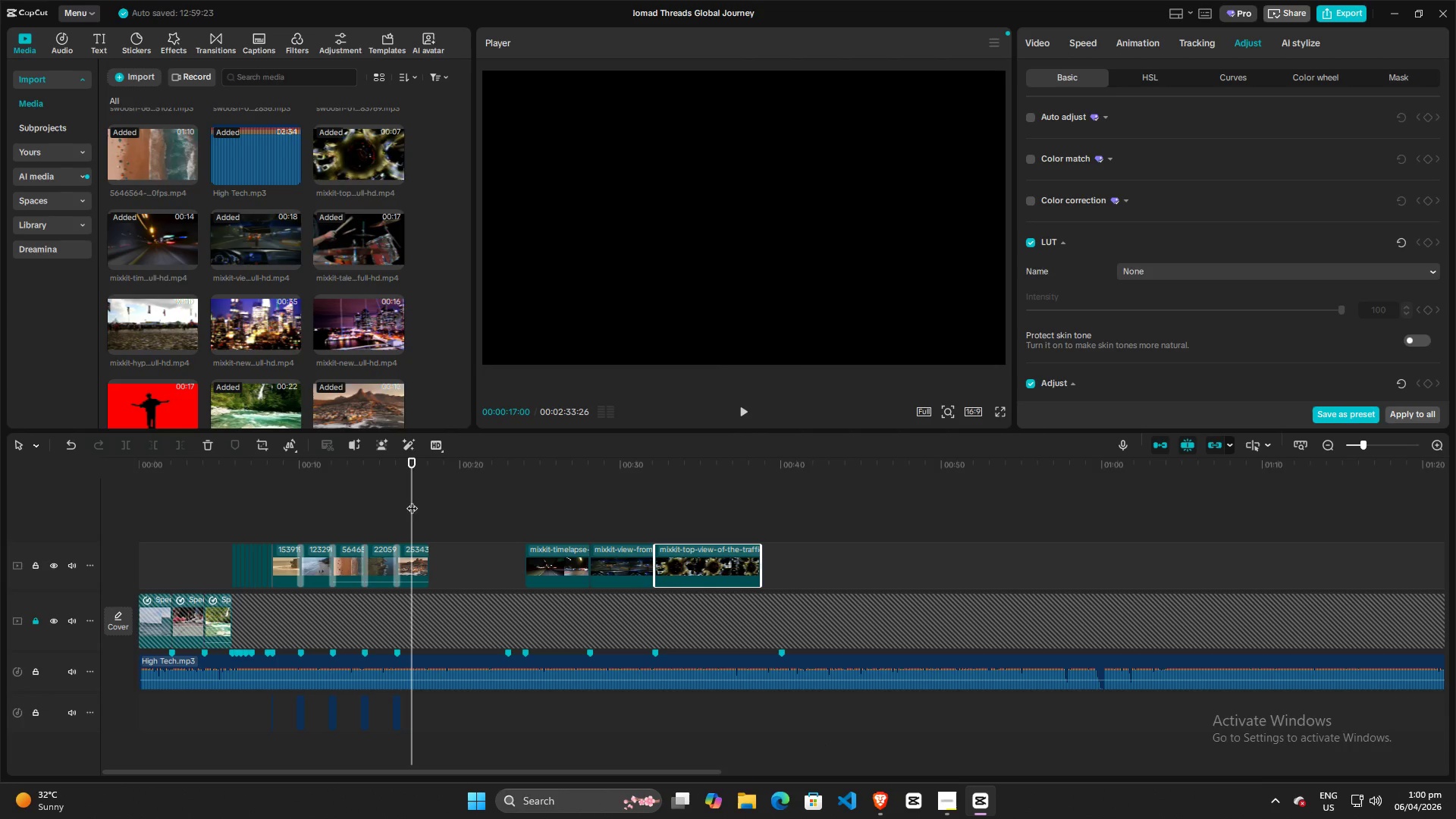 
key(Space)
 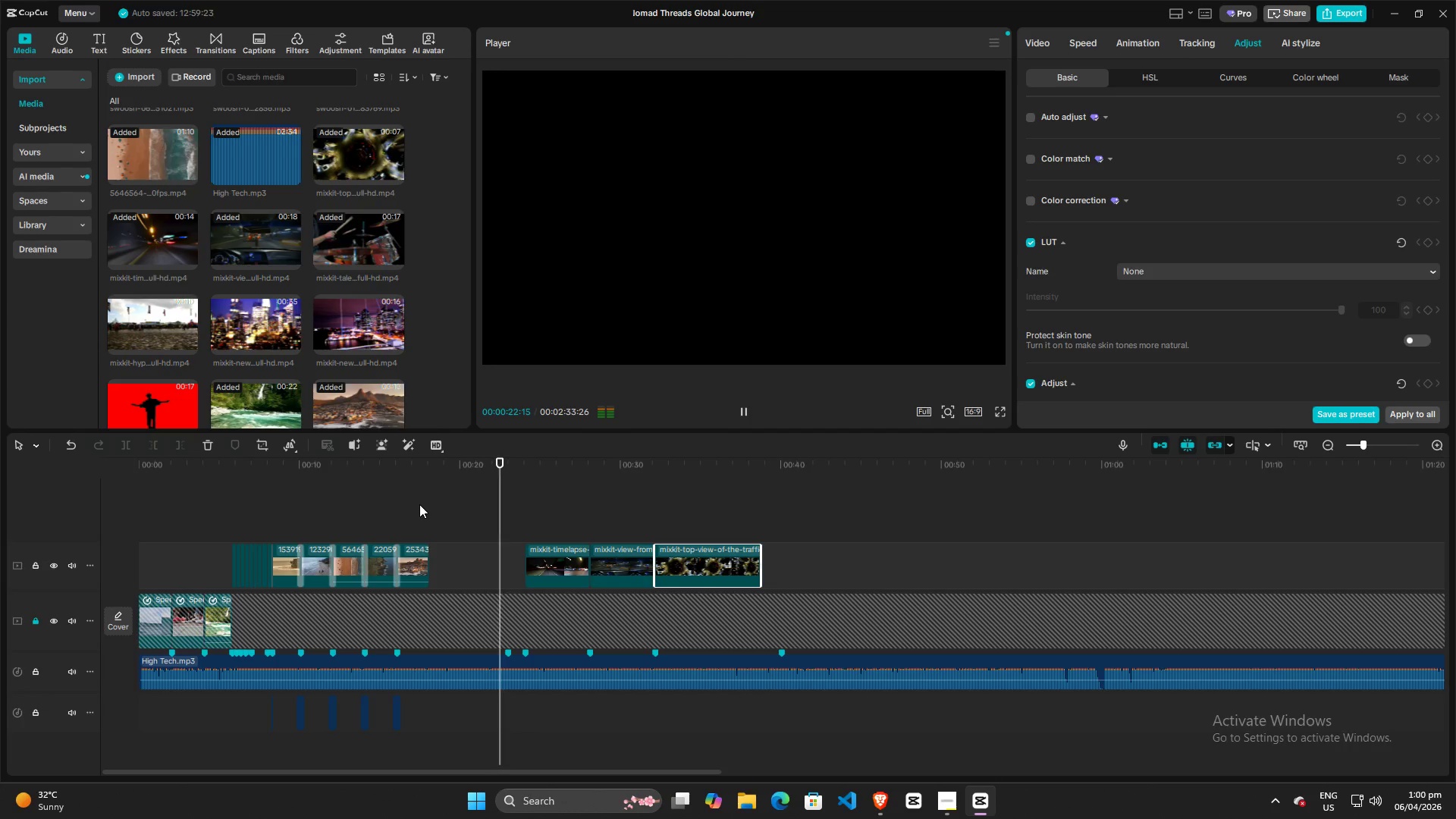 
wait(7.77)
 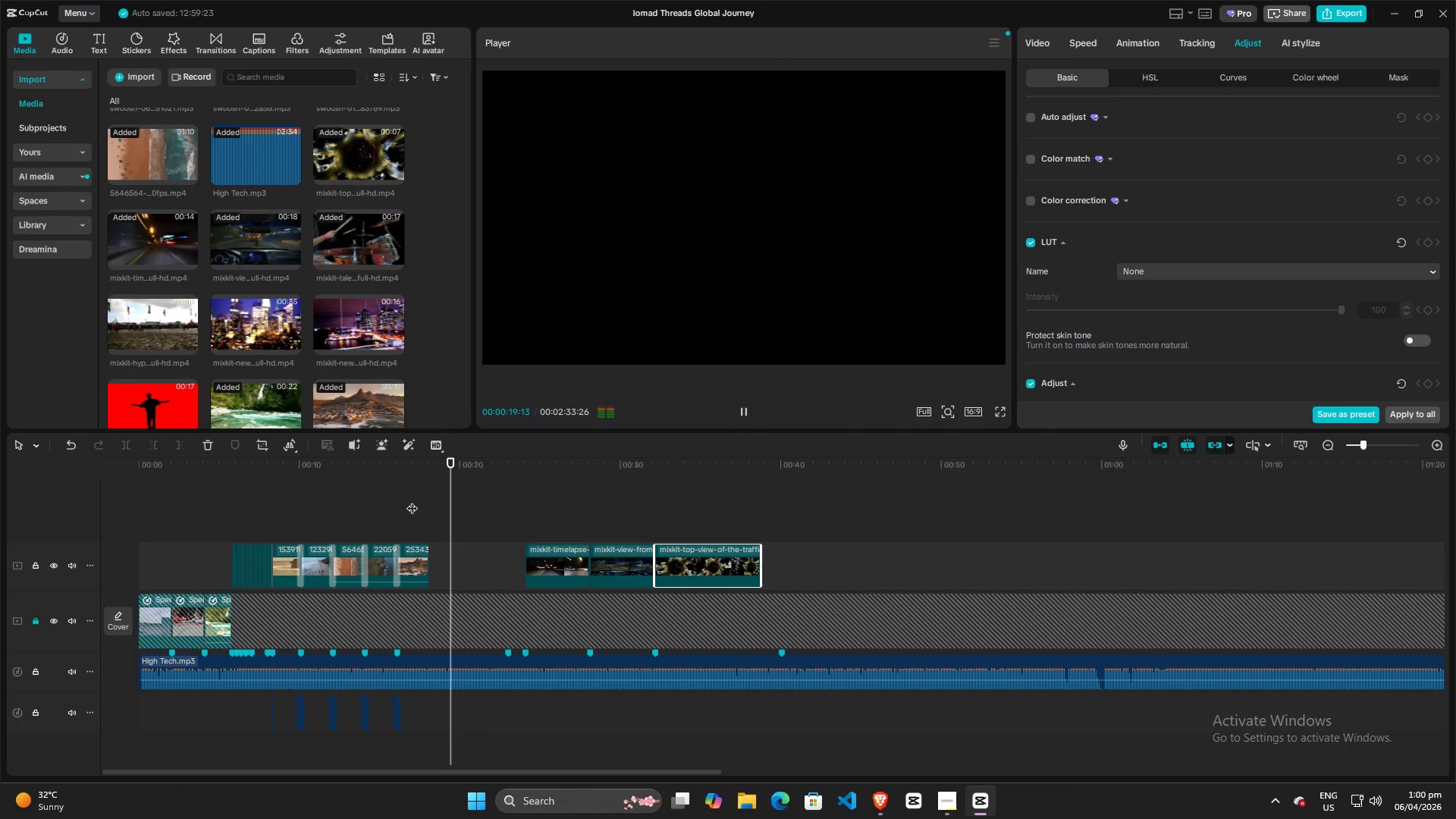 
key(Space)
 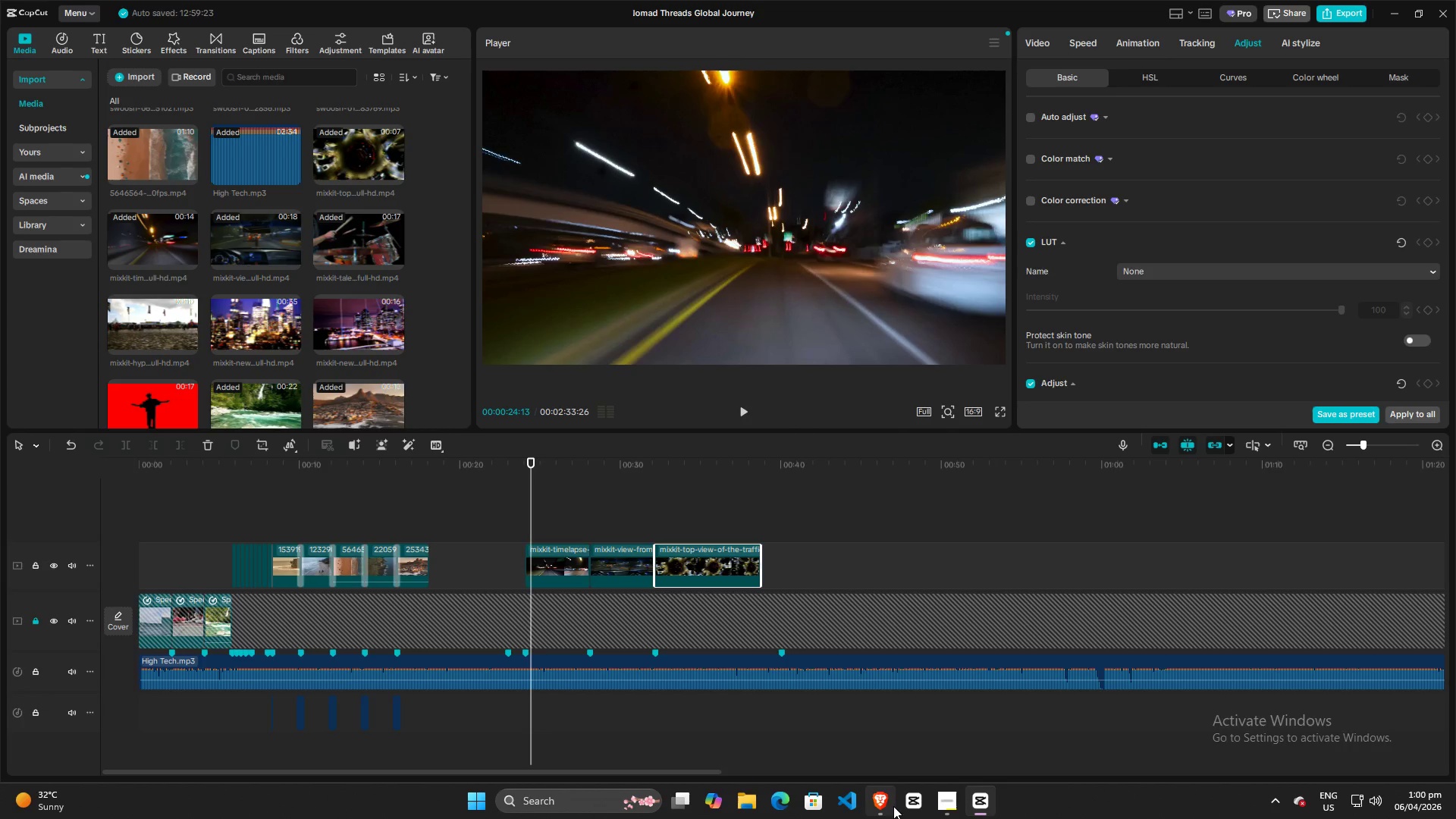 
left_click([888, 805])
 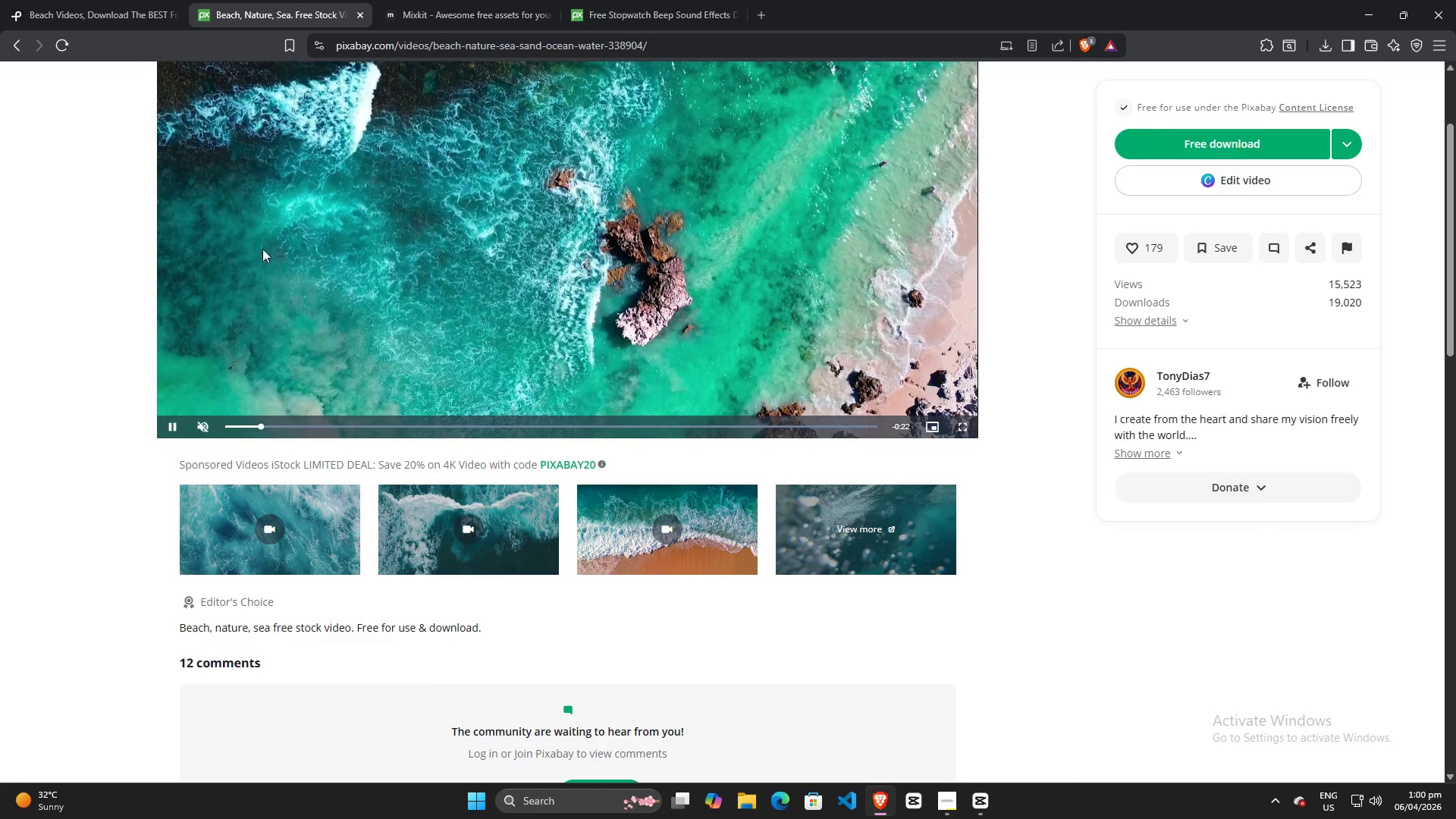 
scroll: coordinate [431, 247], scroll_direction: up, amount: 9.0
 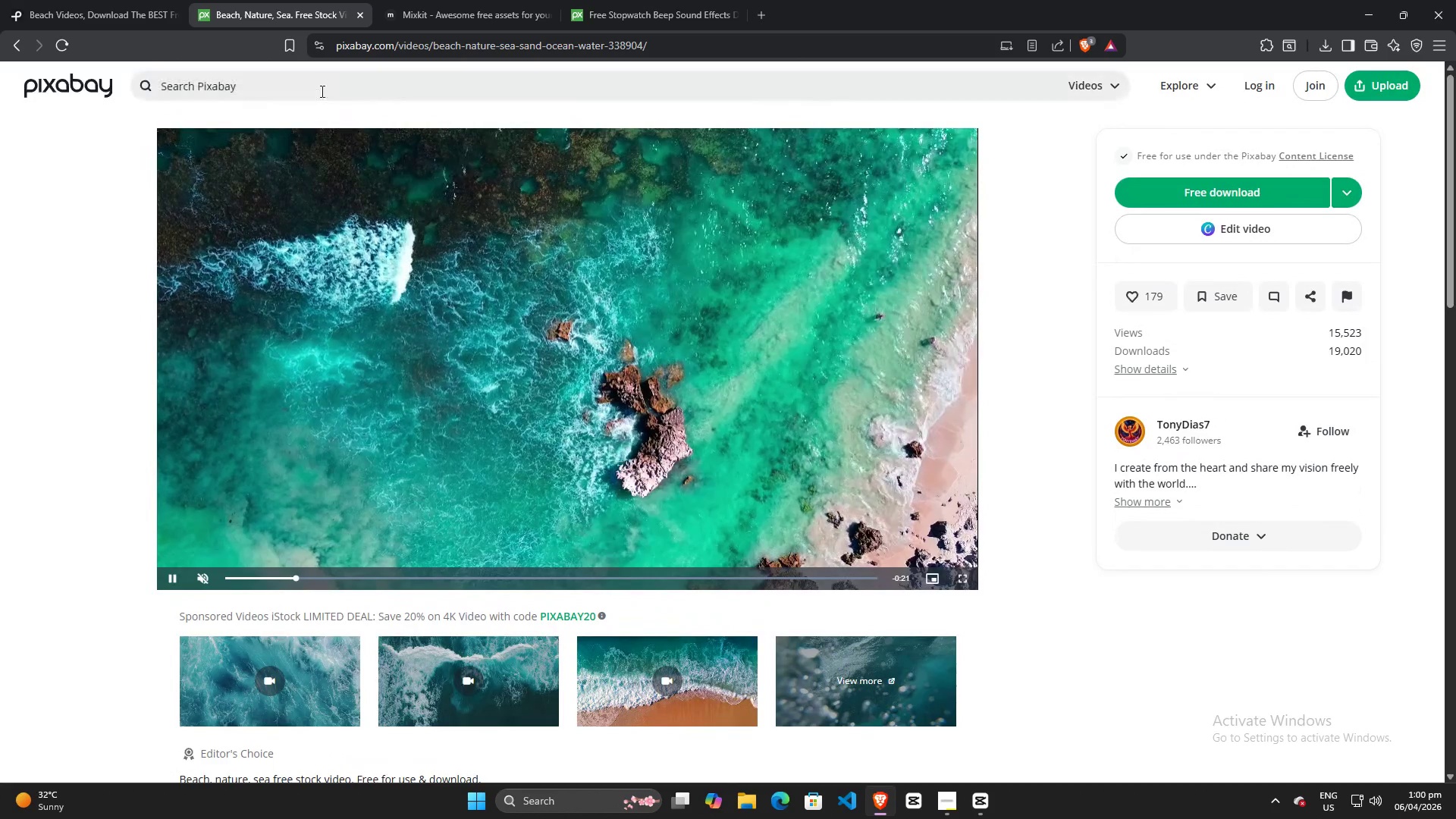 
left_click([319, 89])
 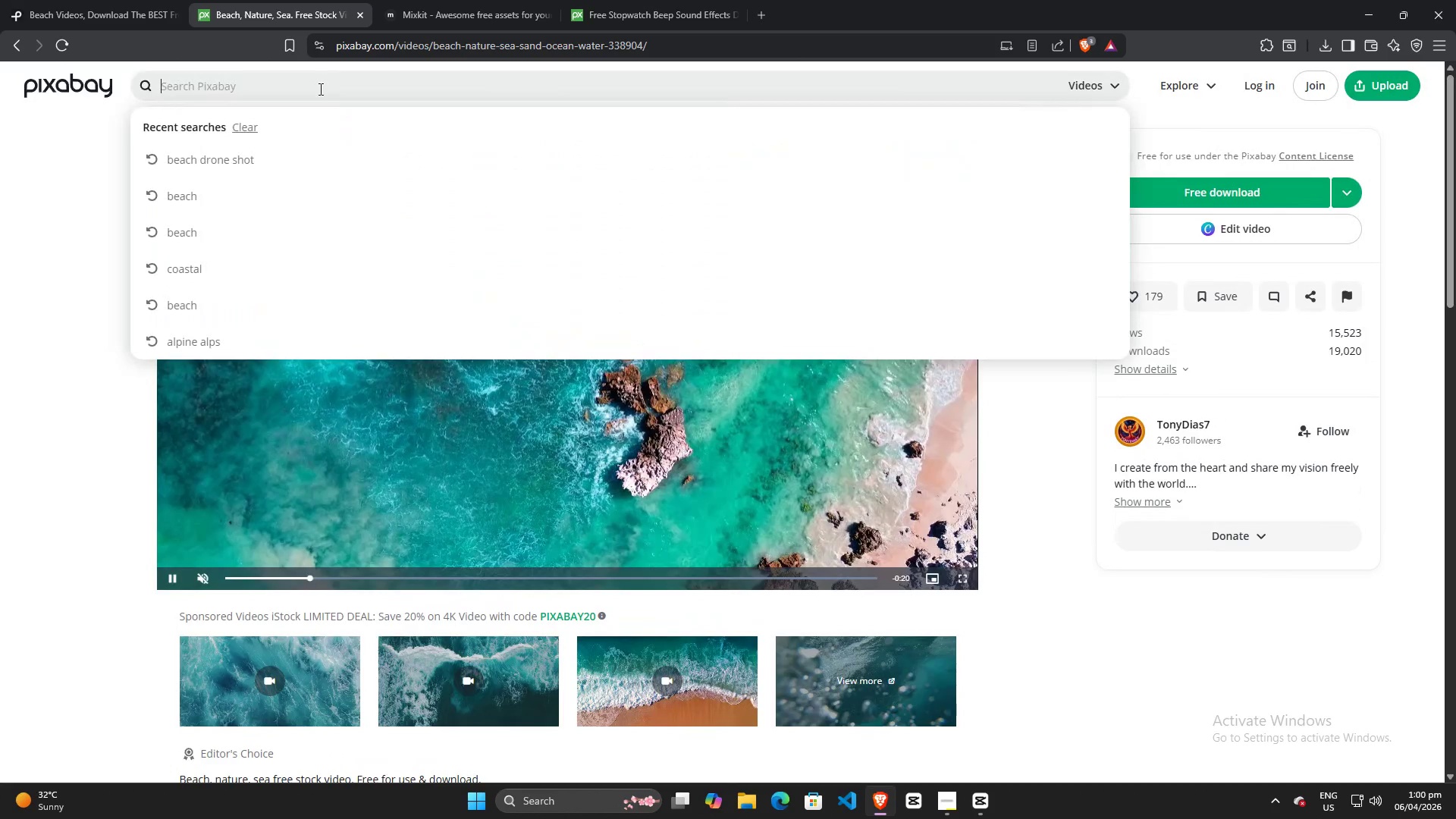 
type(walkkiing )
key(Backspace)
key(Backspace)
key(Backspace)
key(Backspace)
key(Backspace)
type(ng by the beach)
 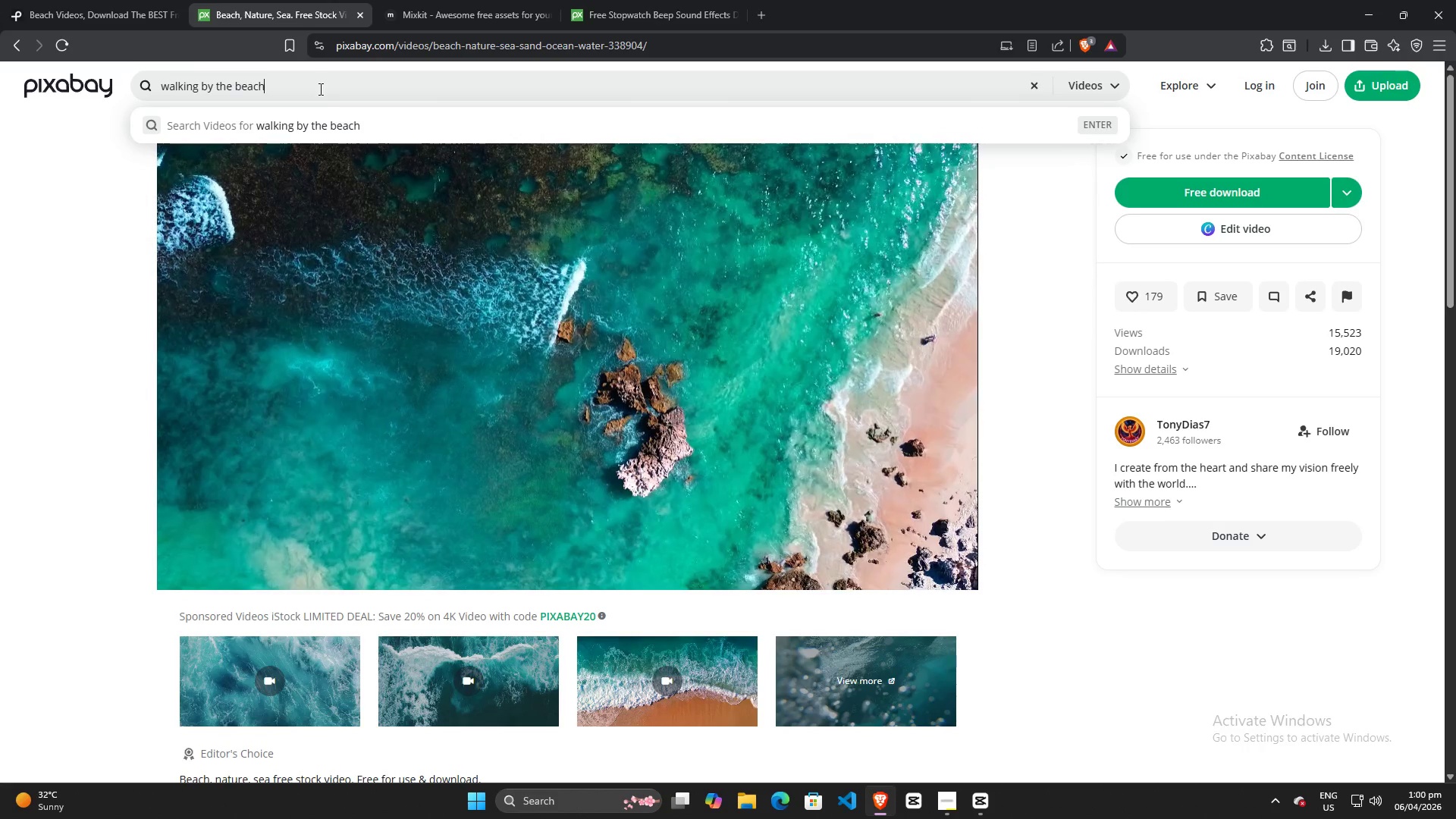 
key(Enter)
 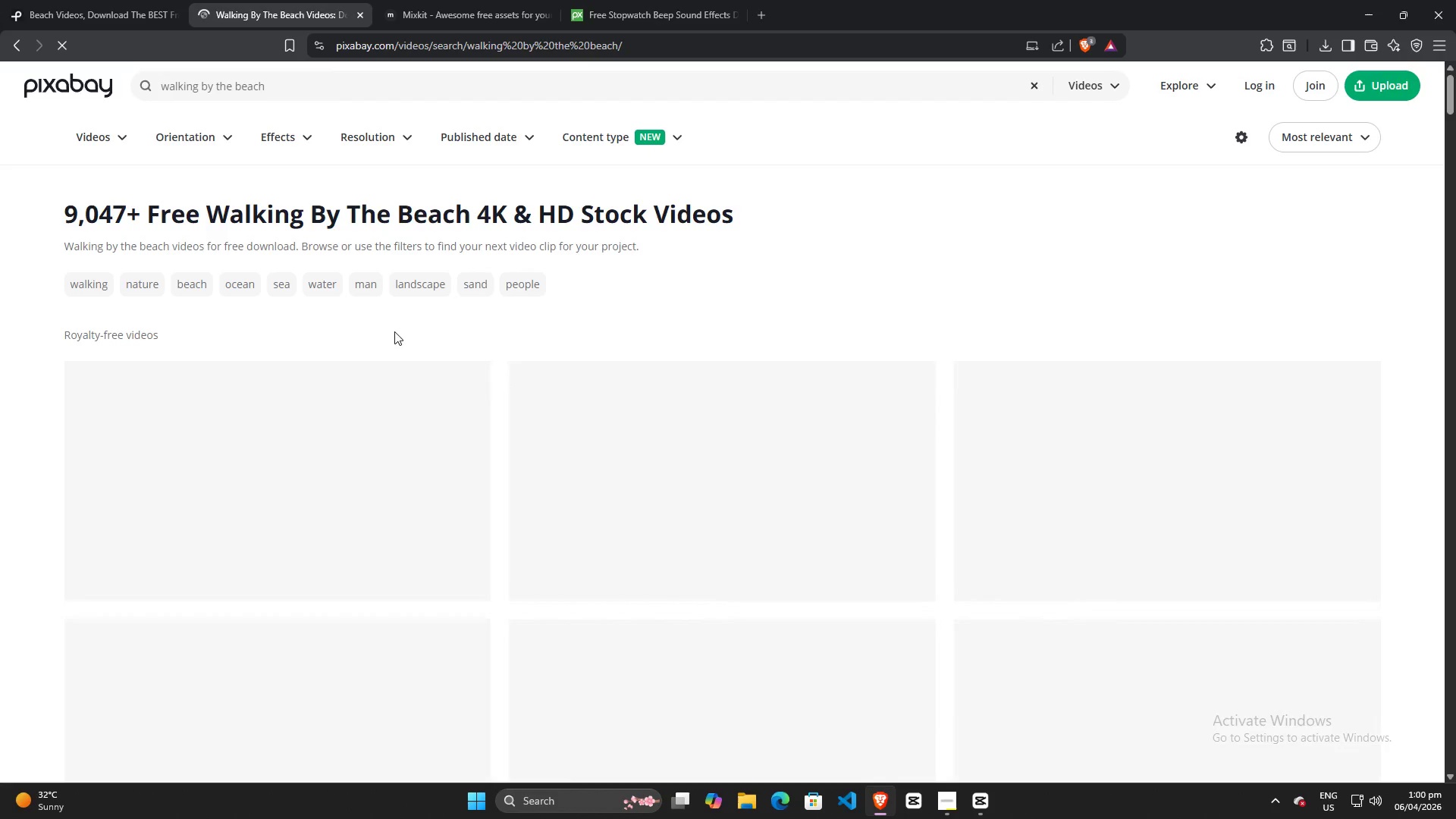 
scroll: coordinate [294, 350], scroll_direction: down, amount: 17.0
 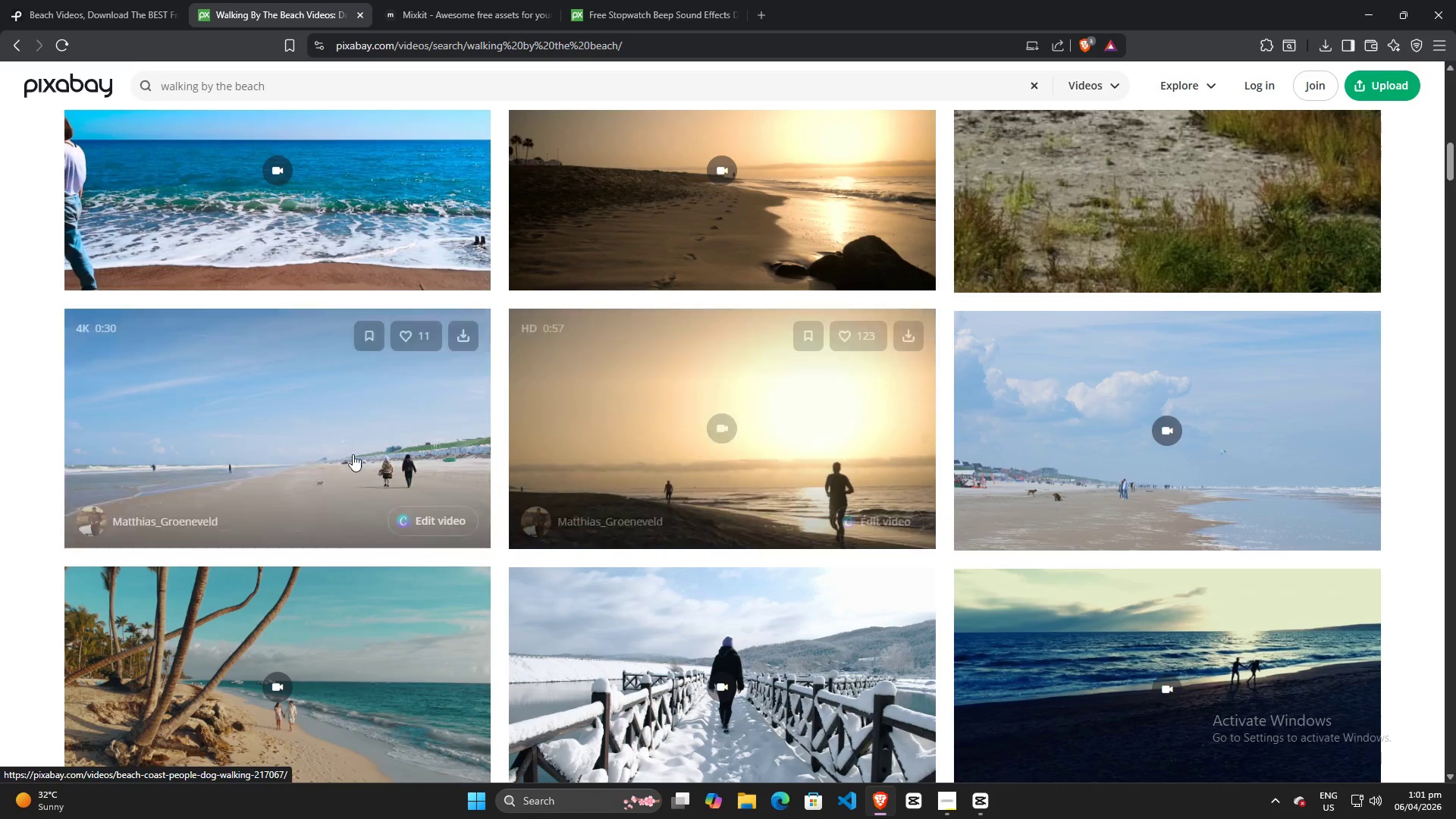 
scroll: coordinate [368, 485], scroll_direction: down, amount: 4.0
 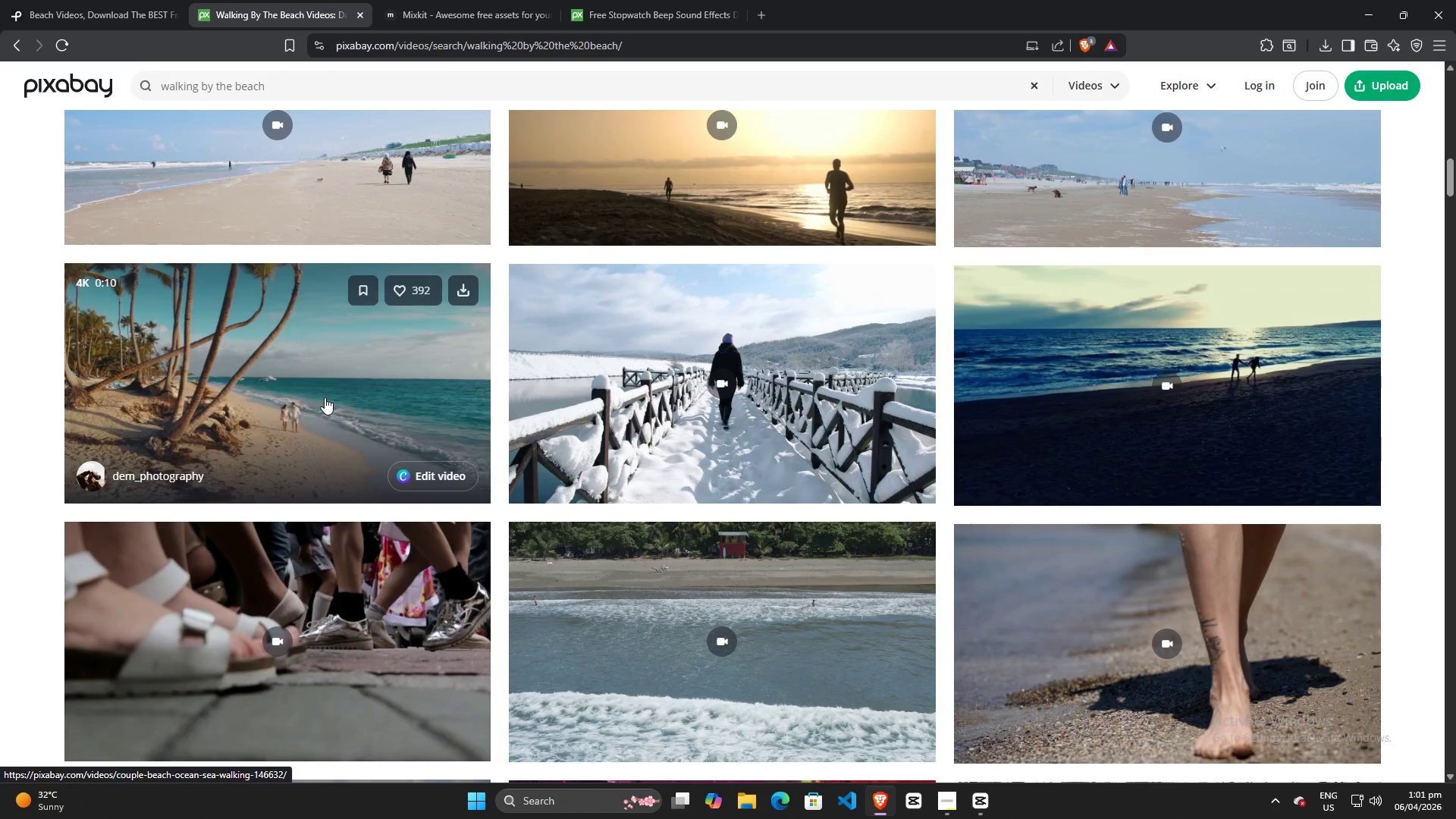 
left_click([325, 397])
 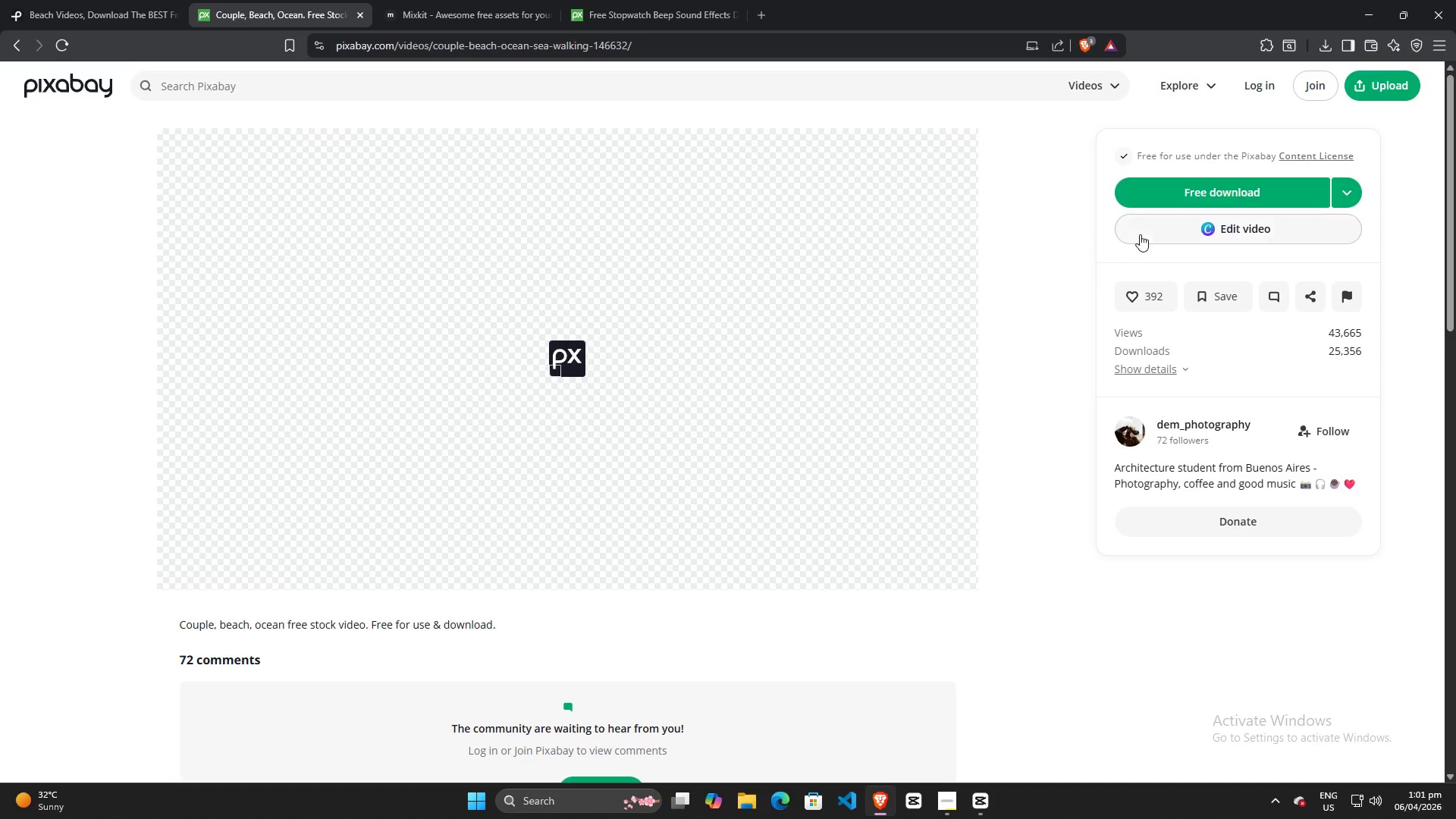 
left_click([1200, 196])
 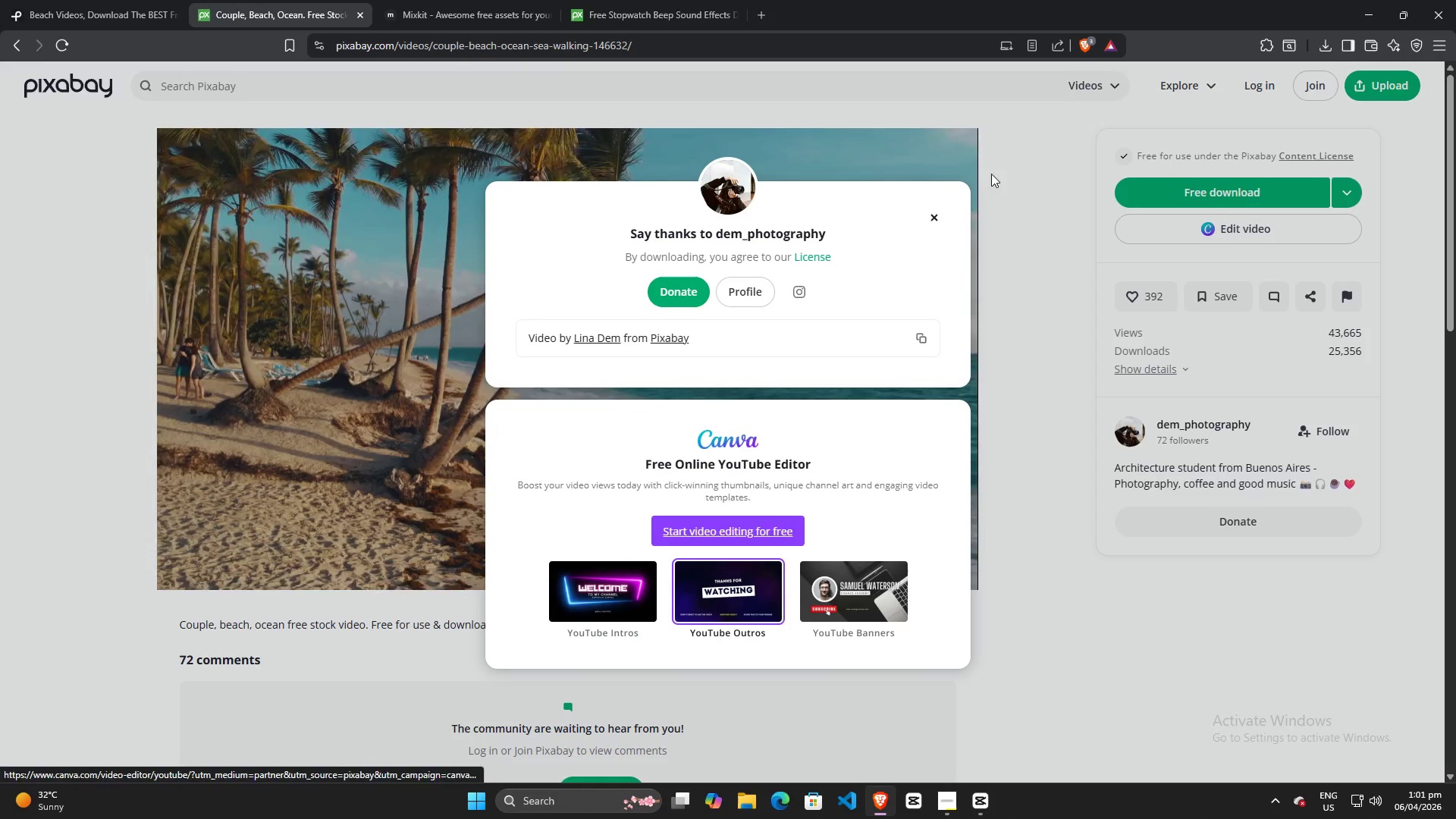 
left_click([596, 380])
 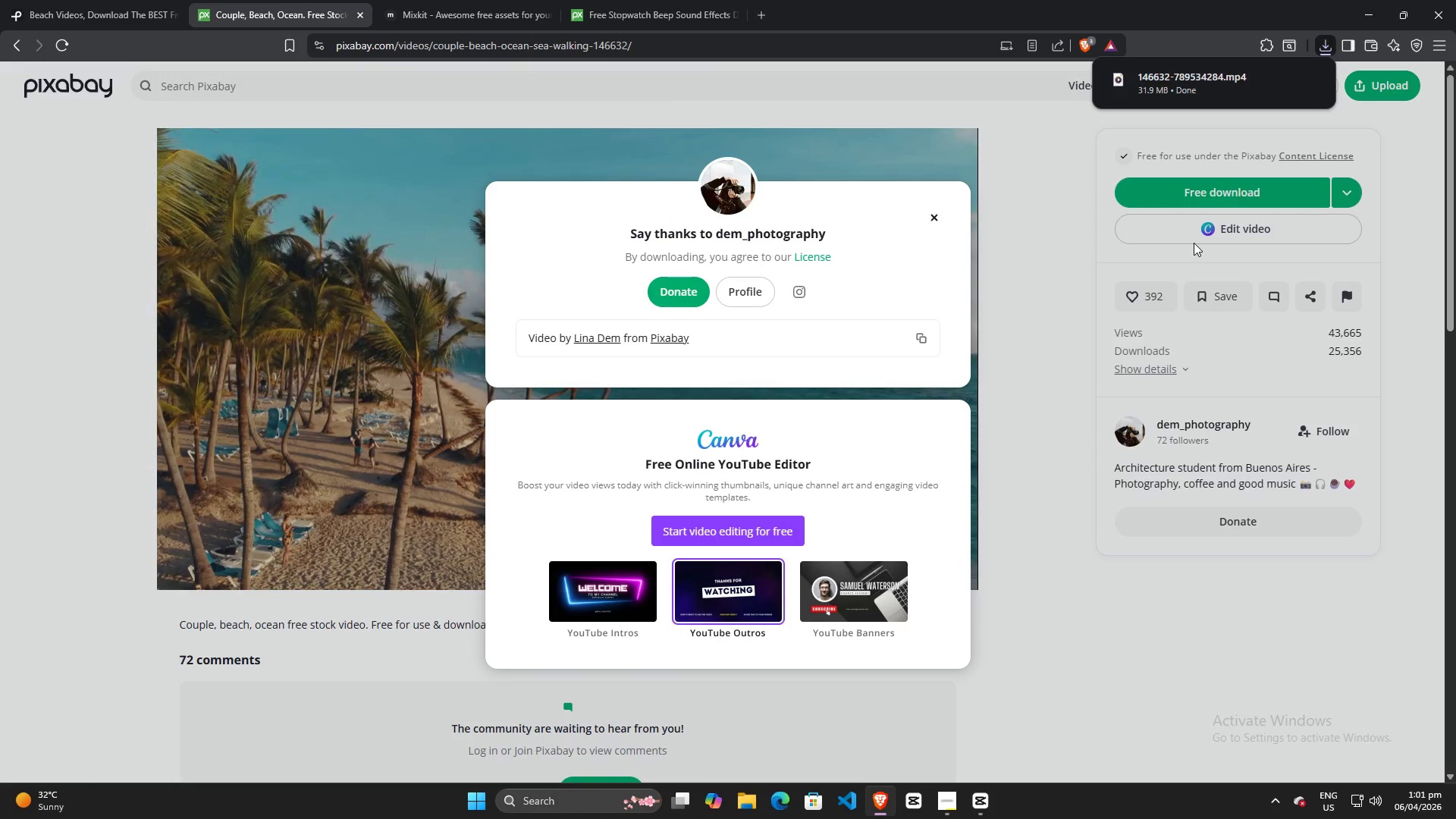 
wait(6.09)
 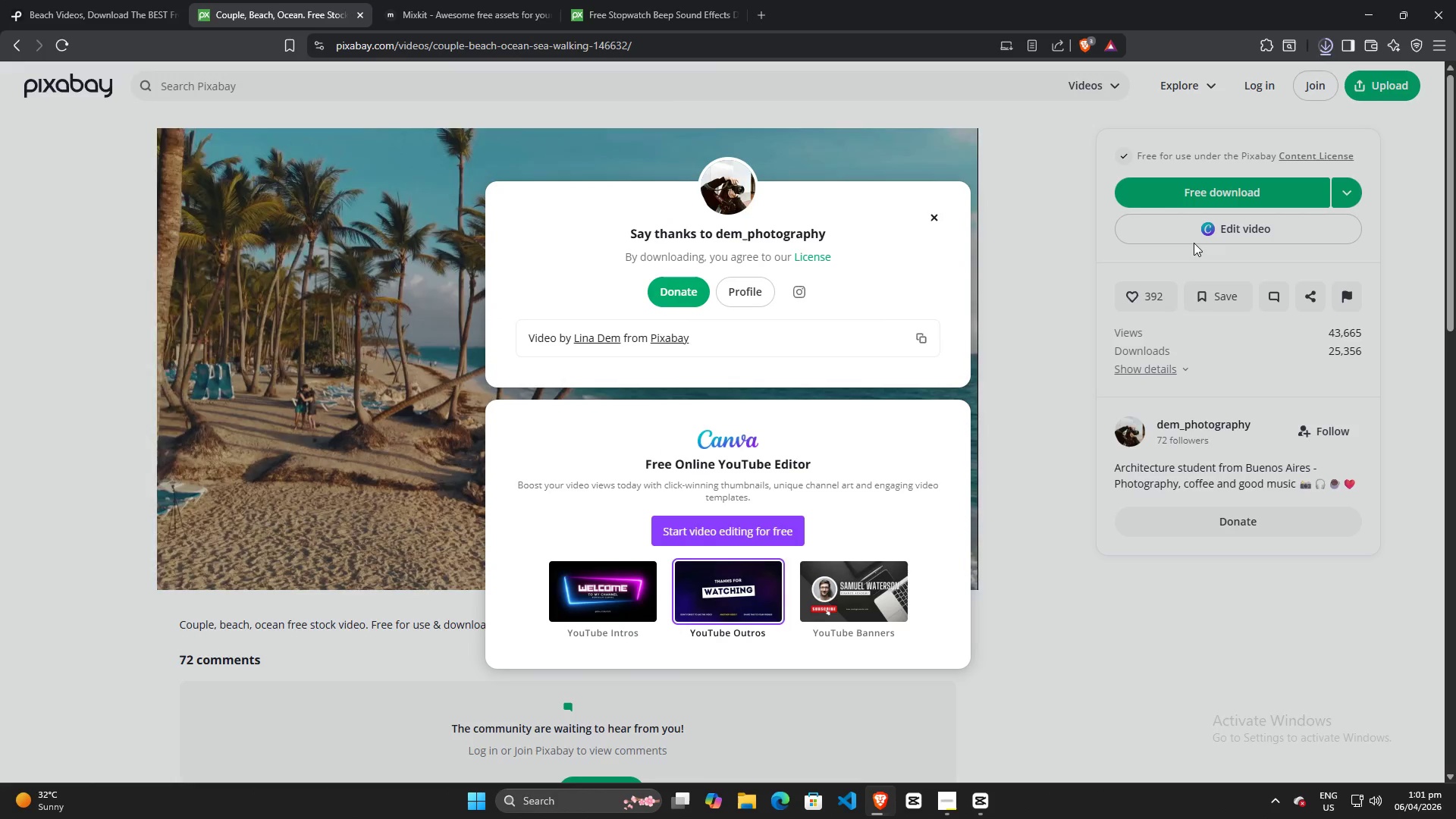 
left_click_drag(start_coordinate=[1197, 78], to_coordinate=[428, 361])
 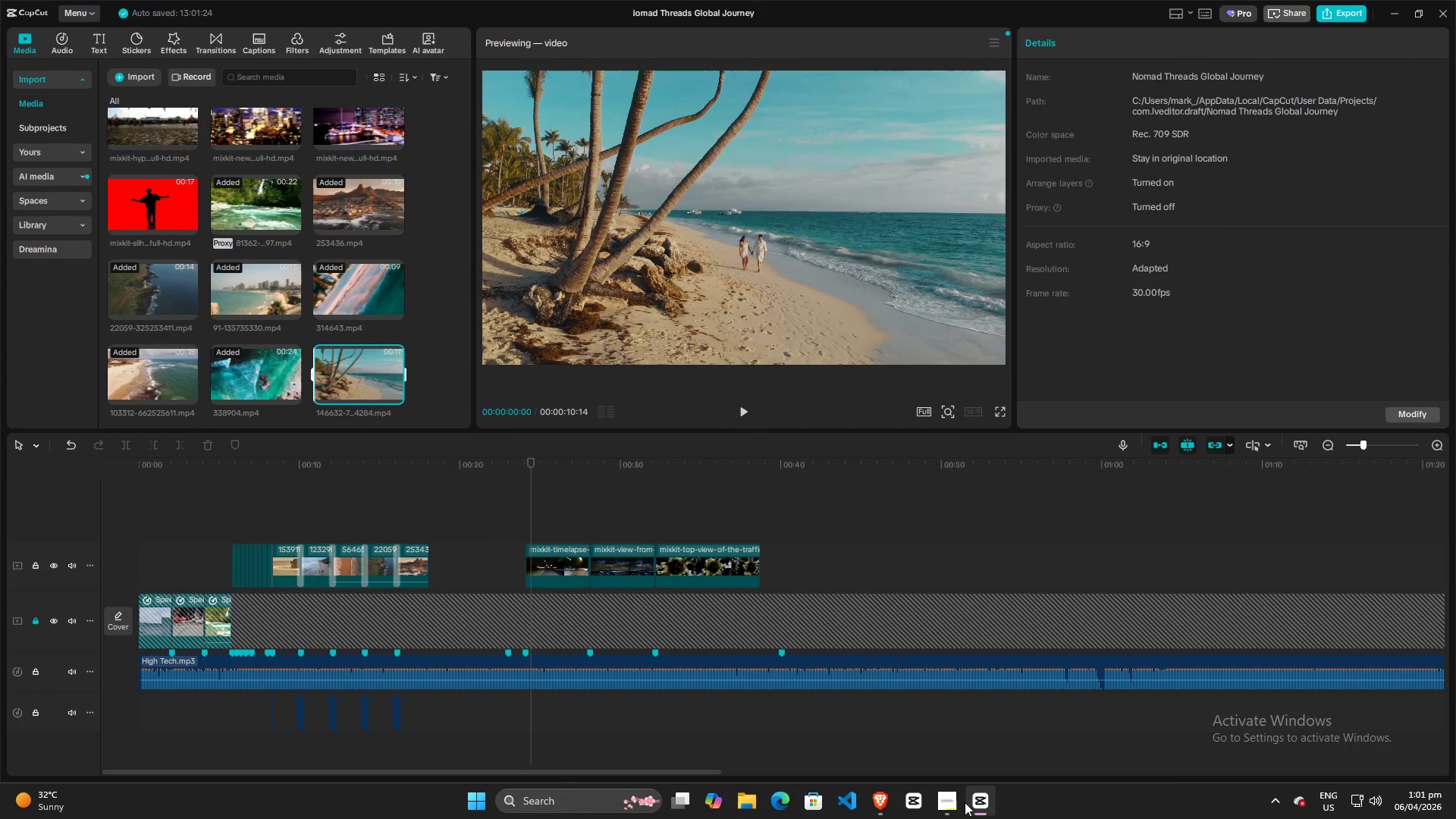 
left_click([944, 800])